 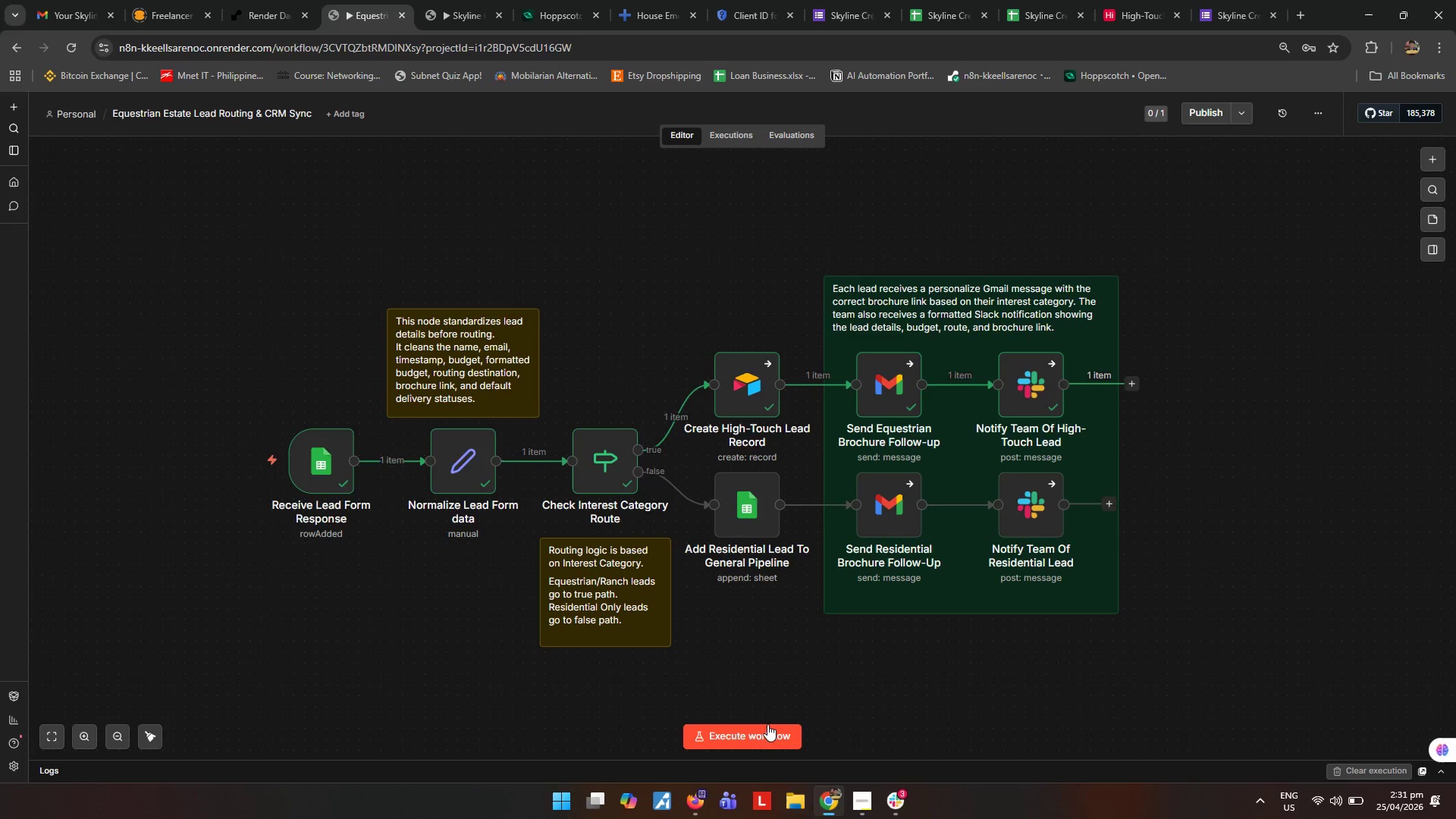 
left_click([811, 192])
 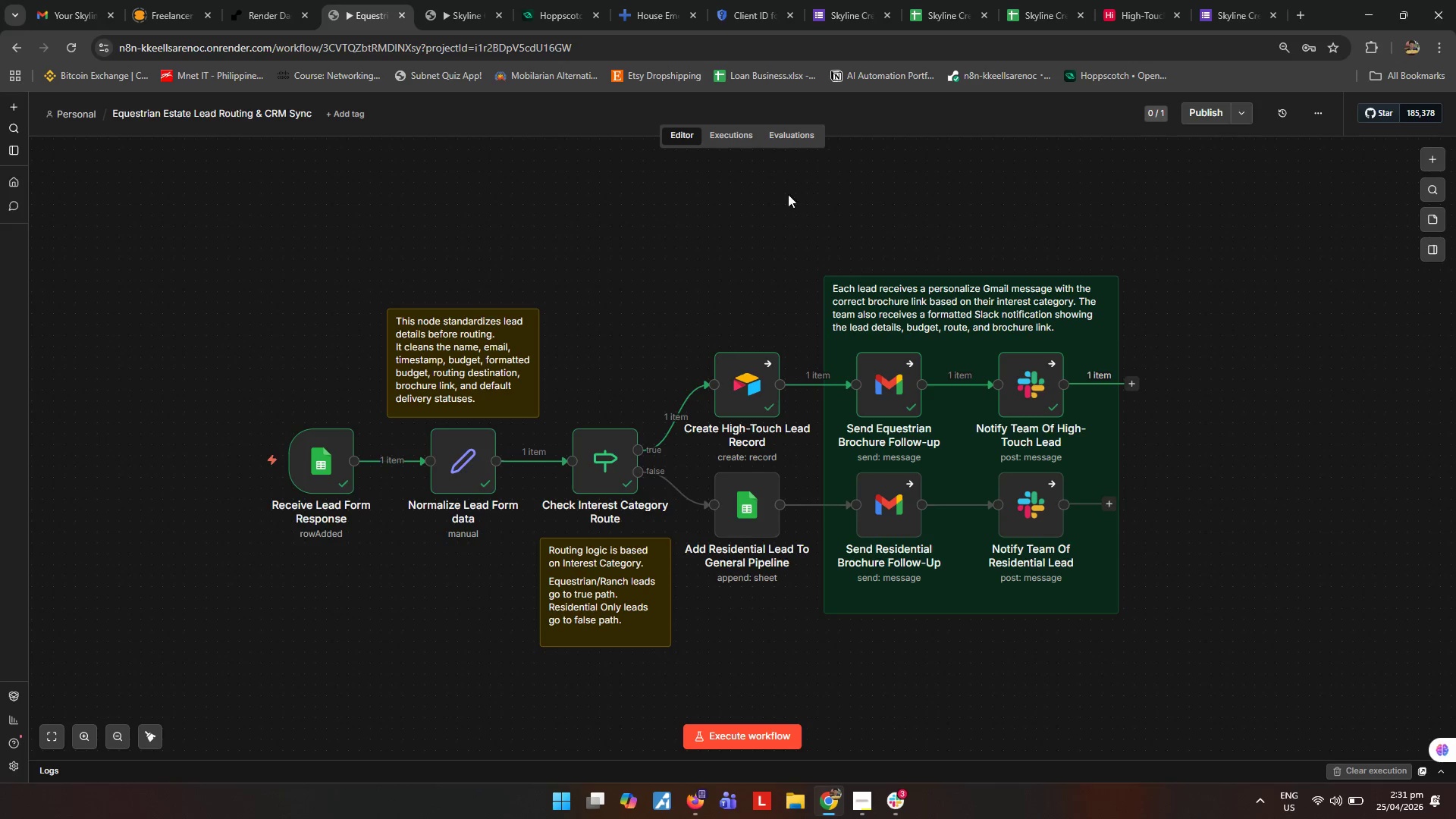 
key(Shift+ShiftLeft)
 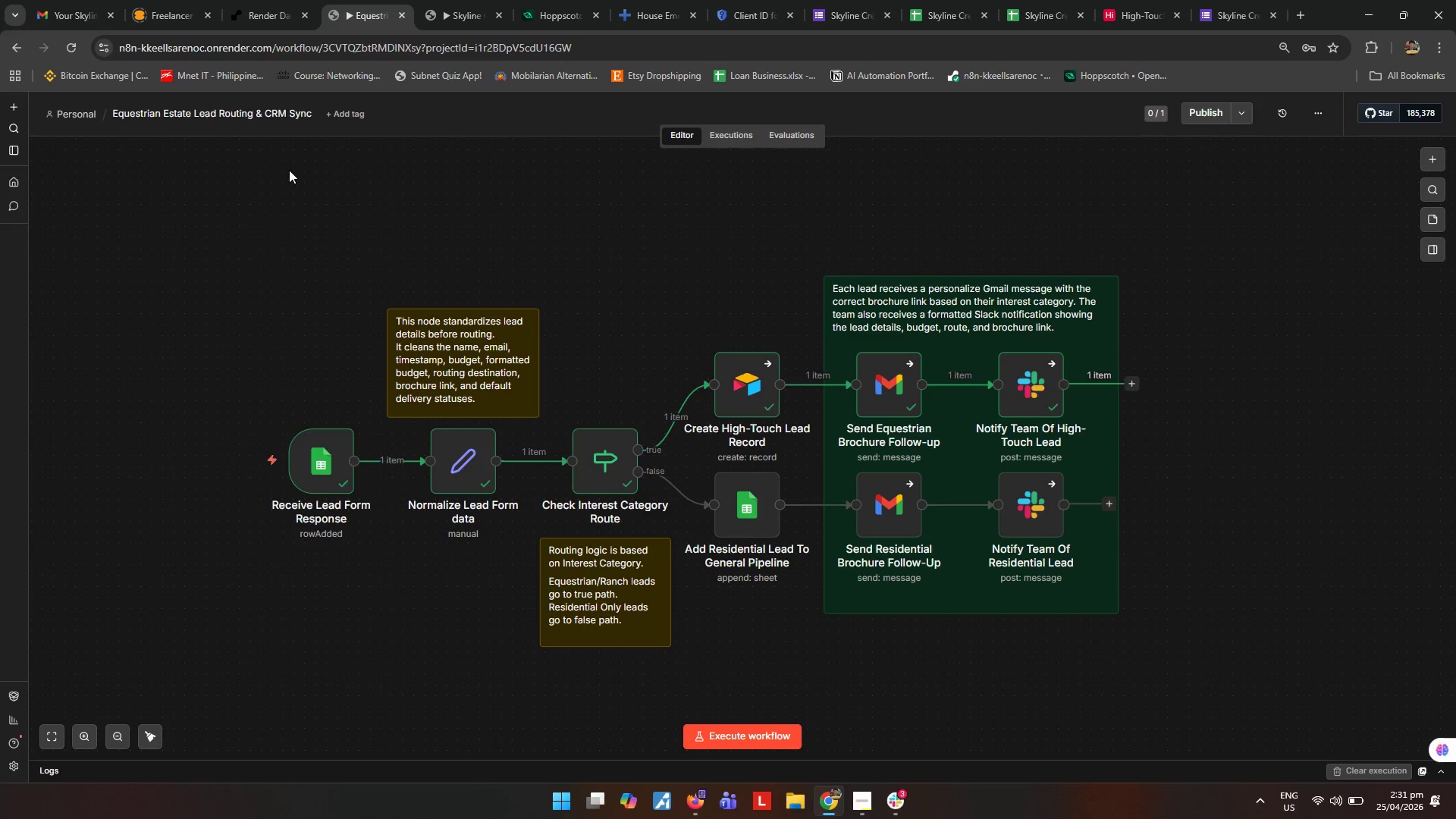 
key(Meta+Shift+MetaLeft)
 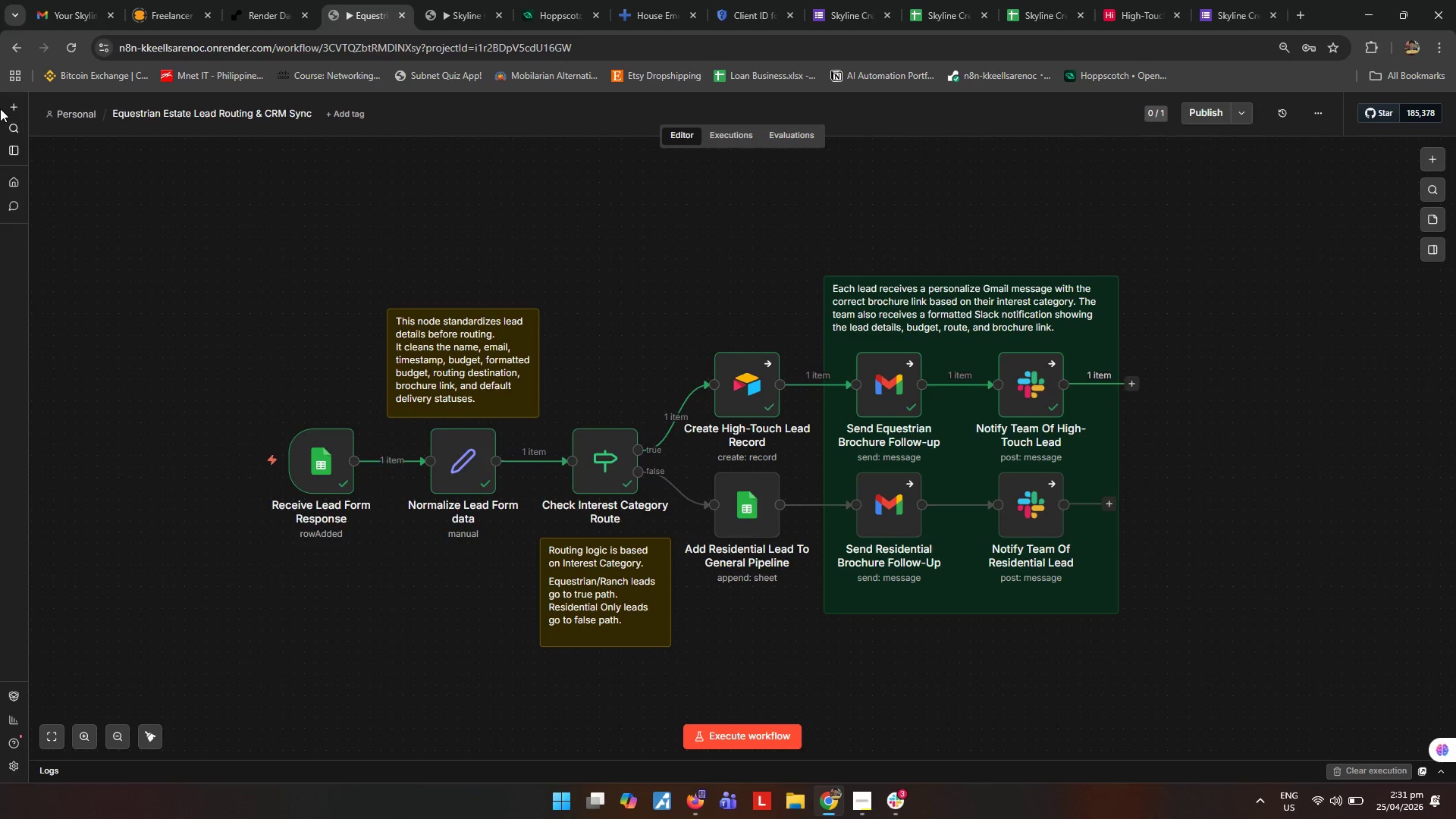 
key(Meta+Shift+S)
 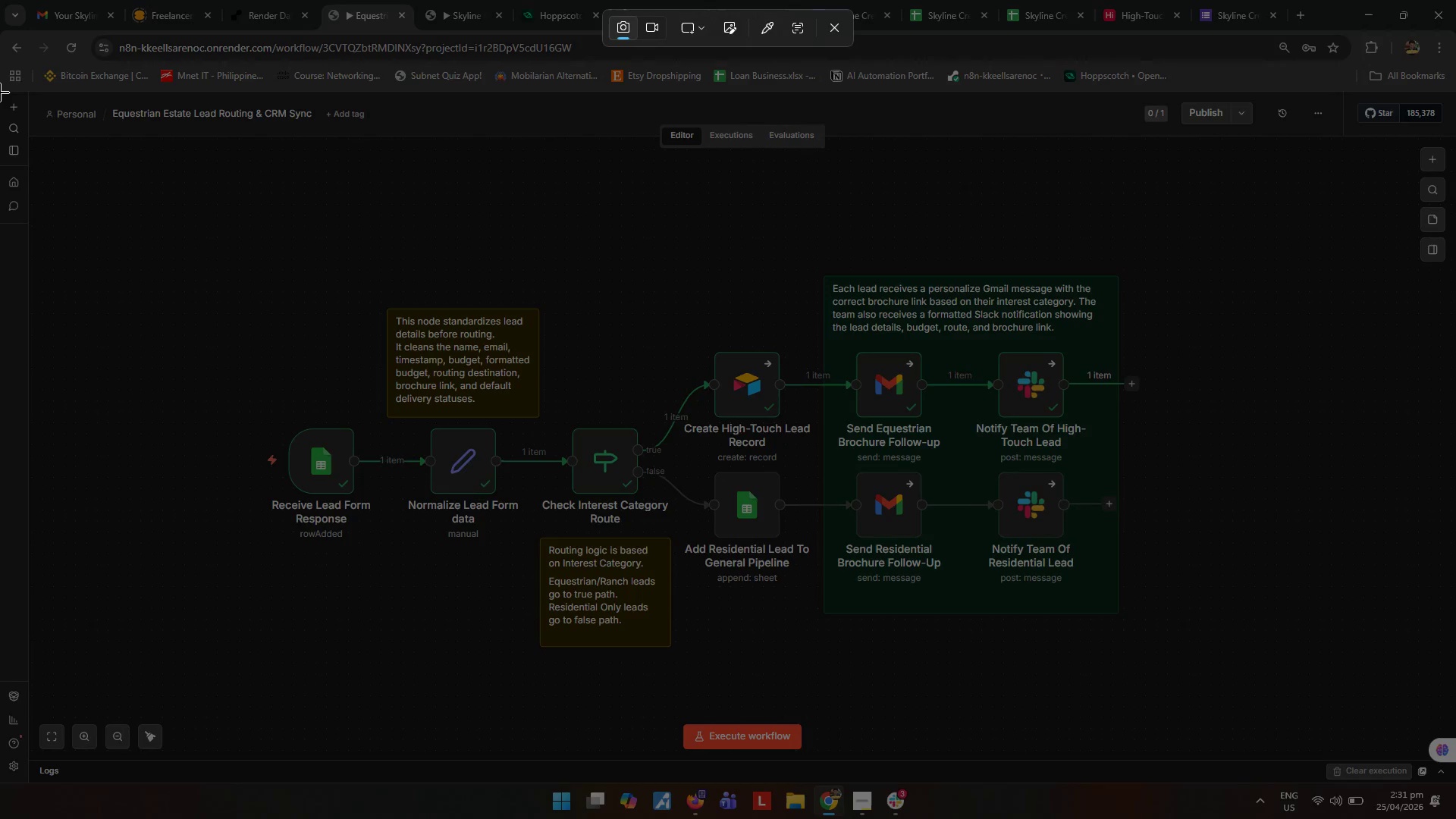 
left_click_drag(start_coordinate=[0, 93], to_coordinate=[1454, 784])
 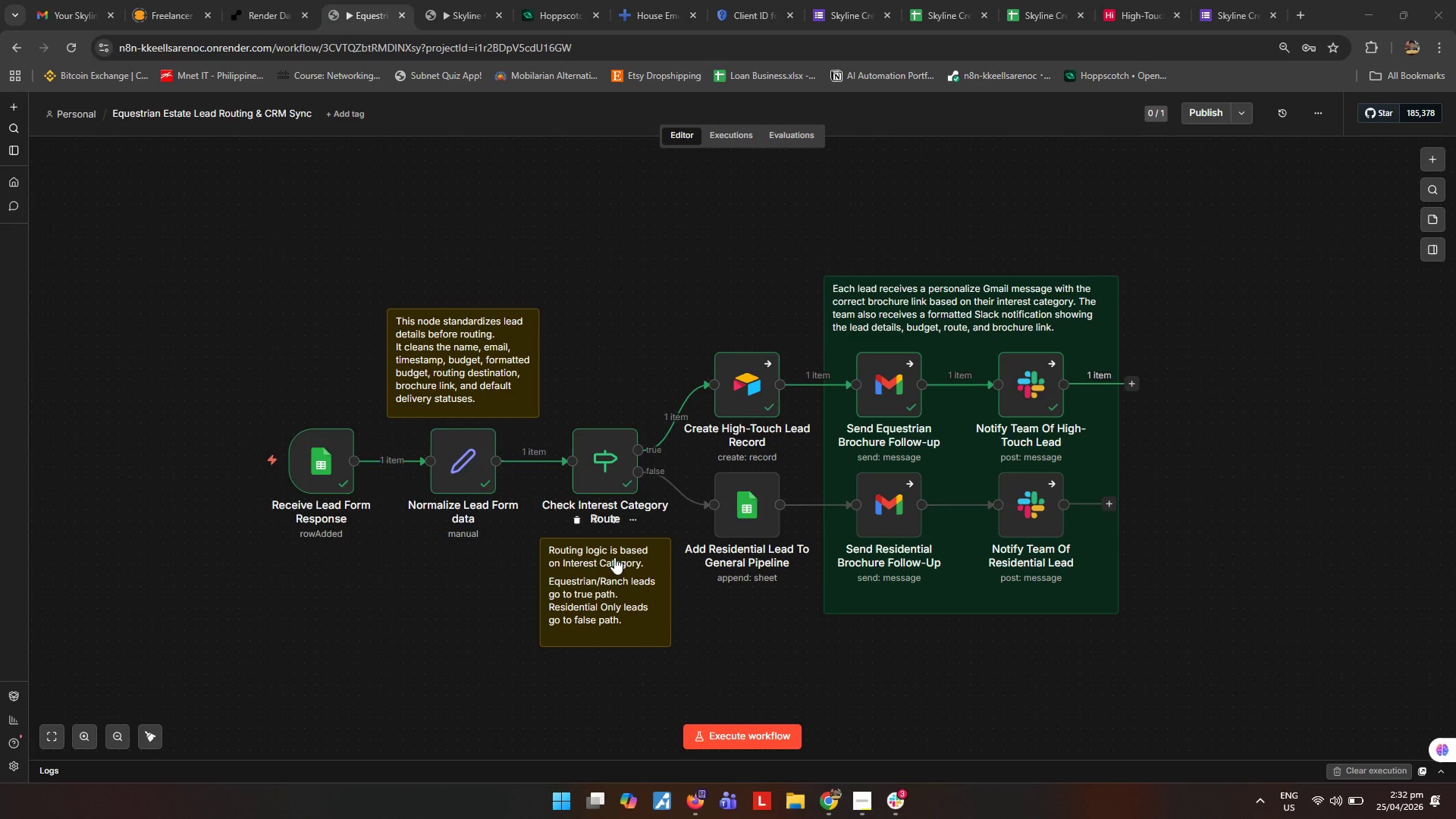 
key(Control+S)
 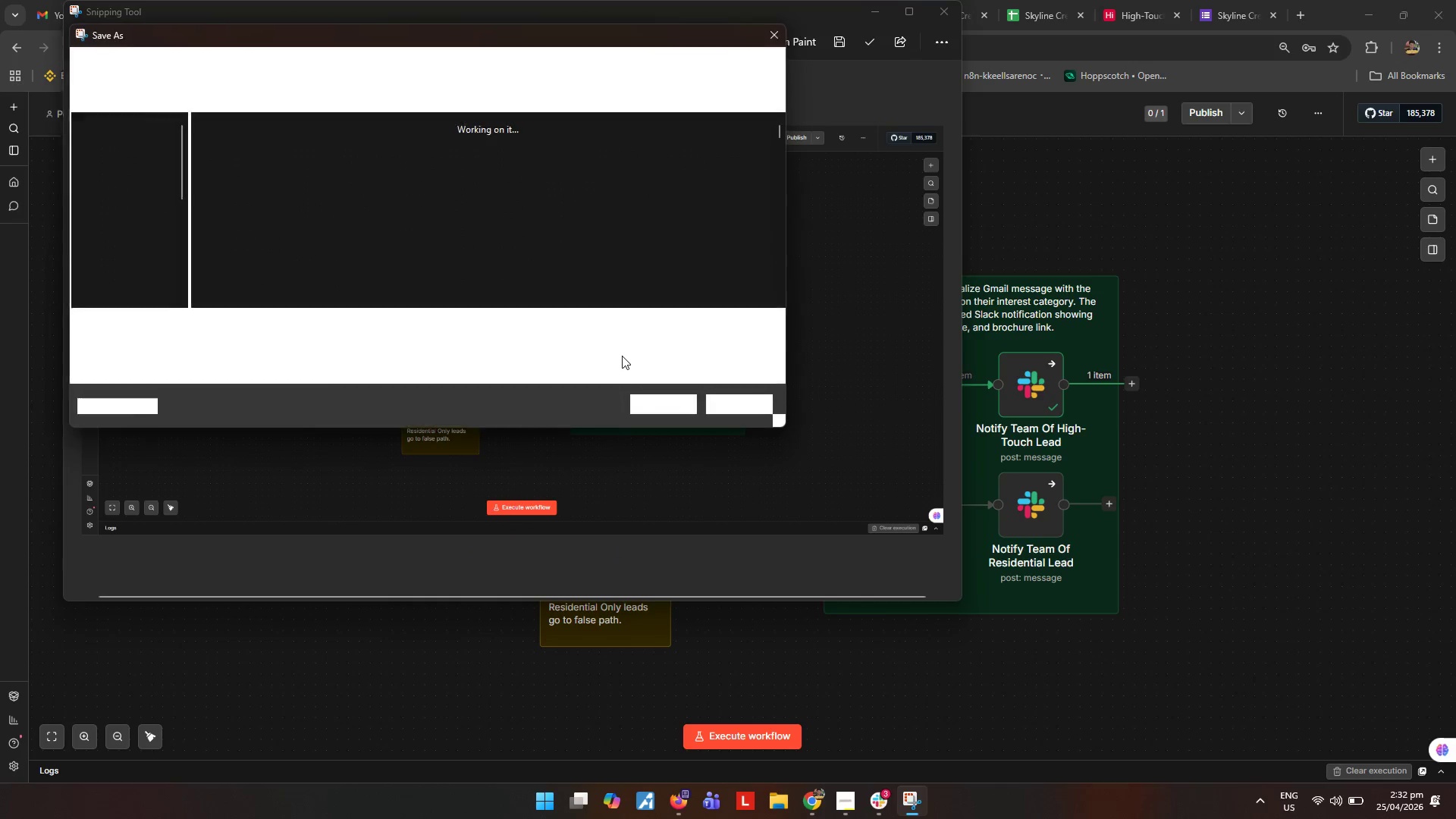 
type(ss)
 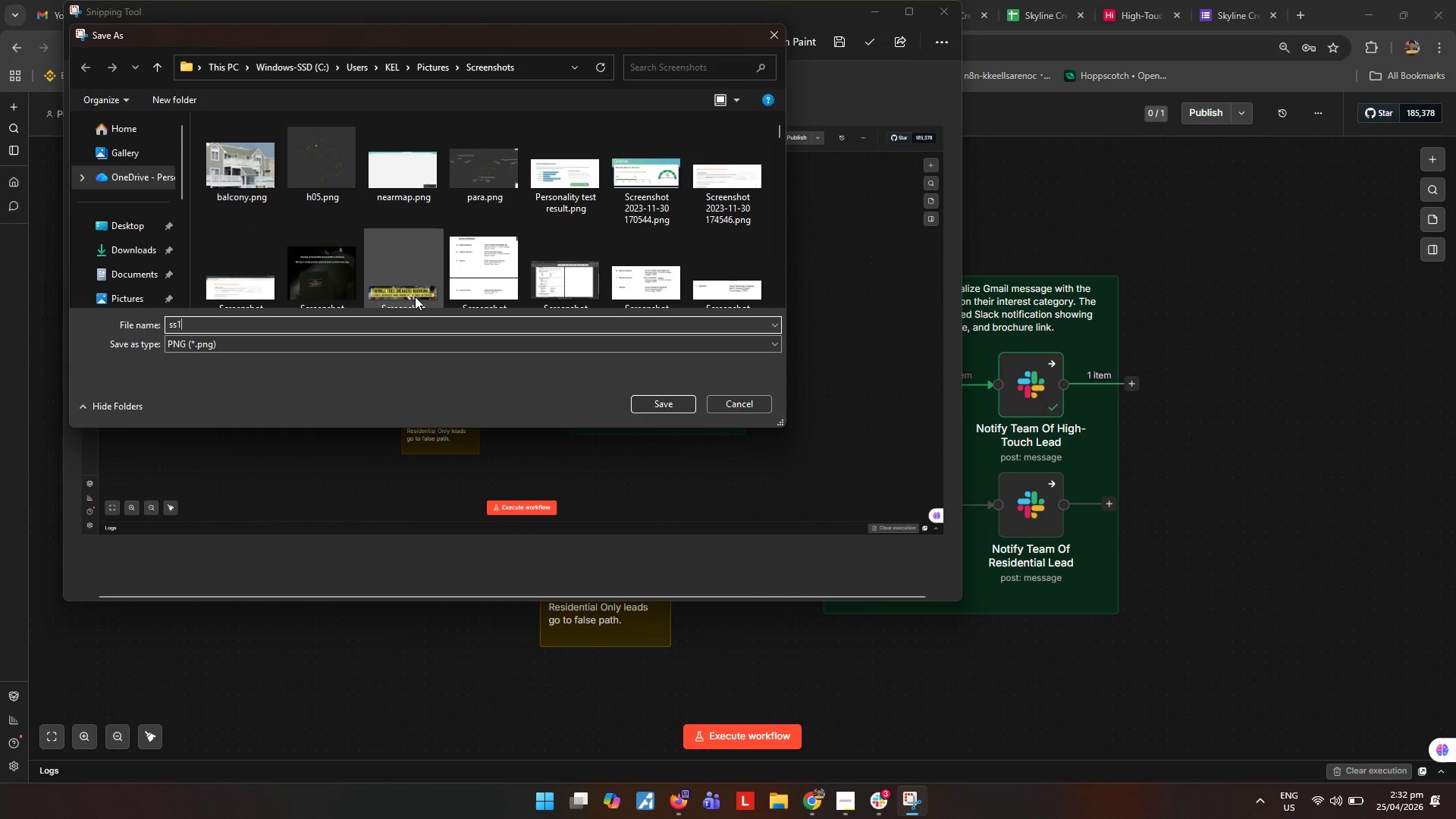 
key(1)
 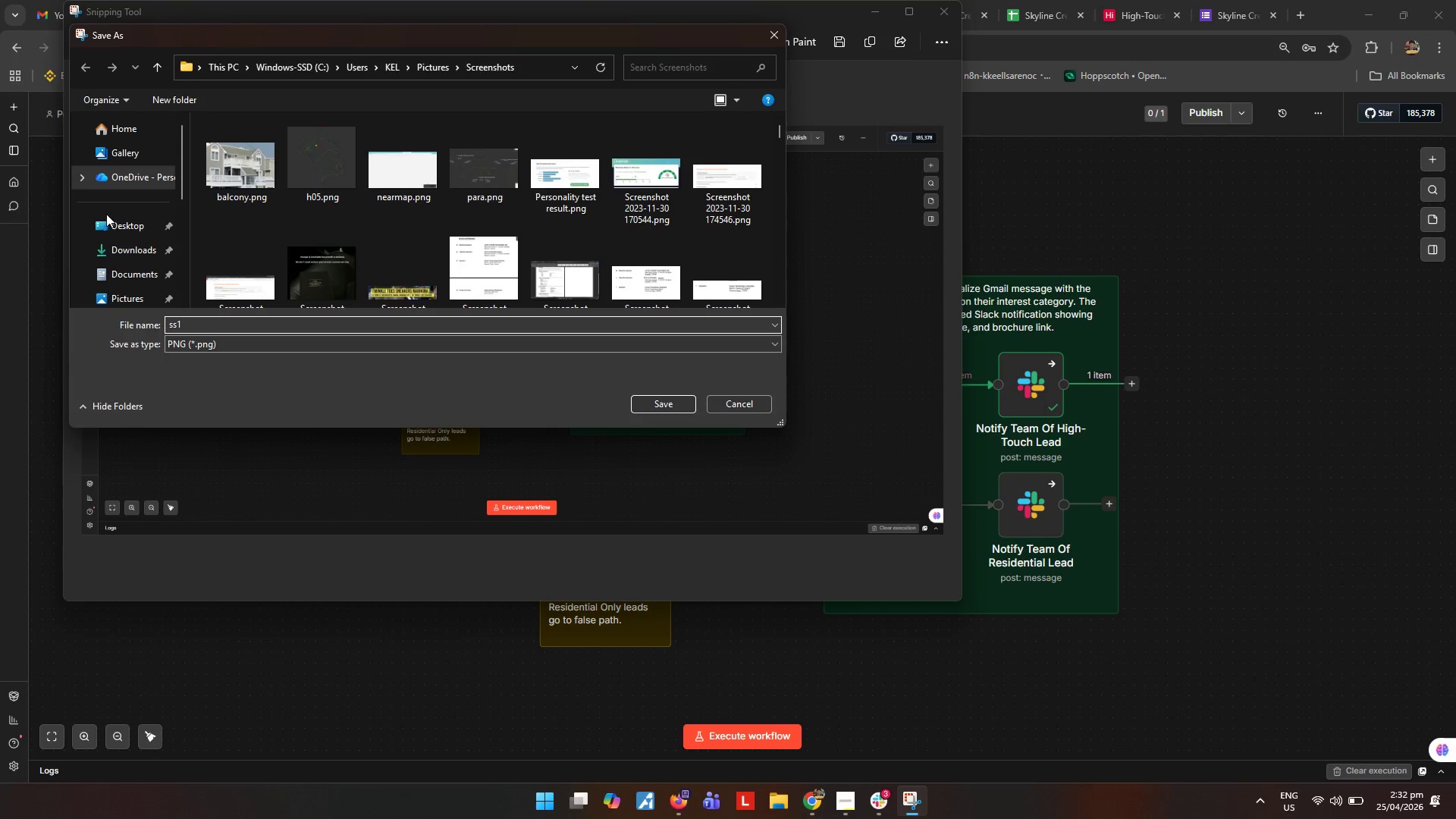 
left_click([108, 215])
 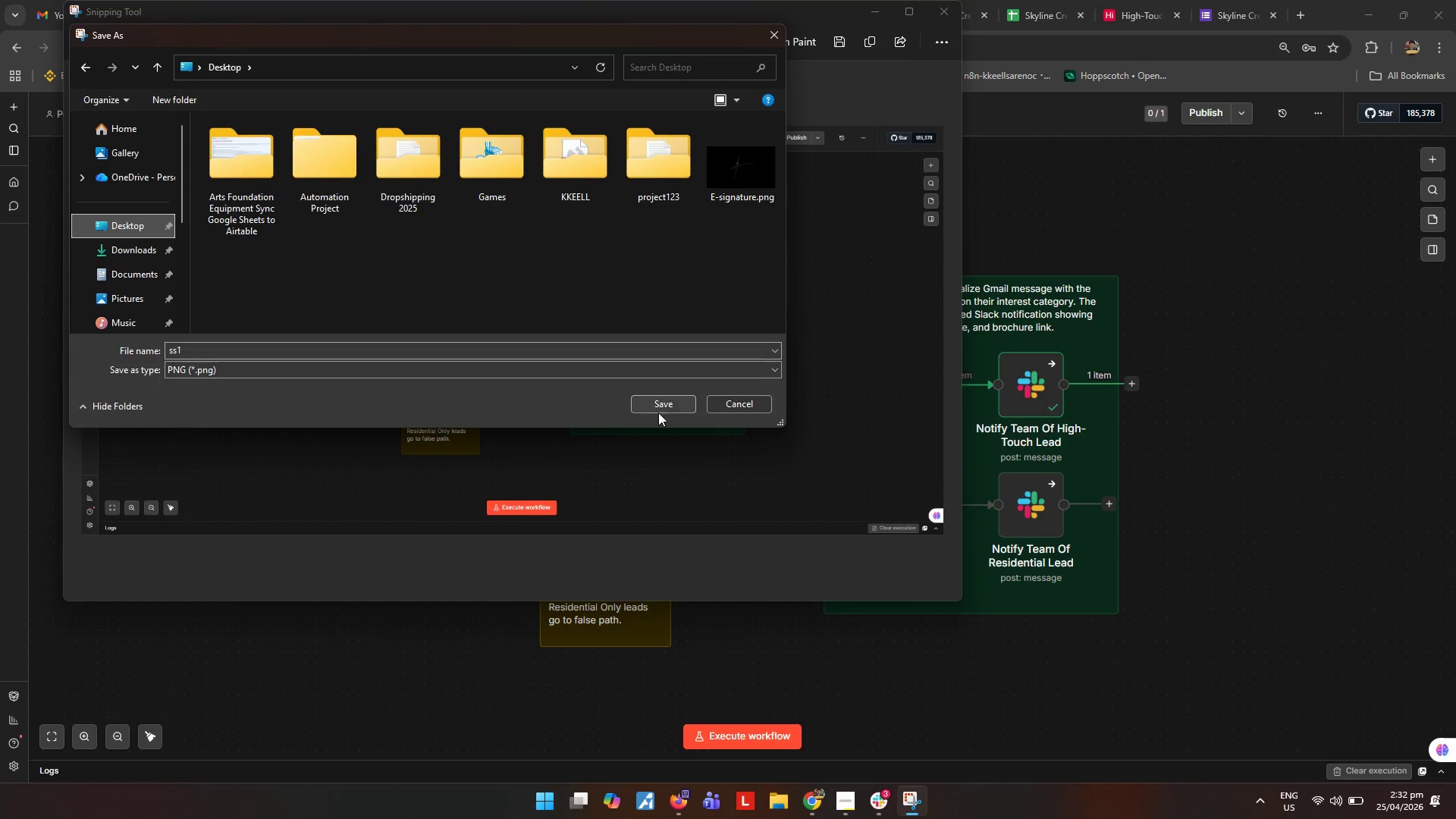 
left_click([661, 404])
 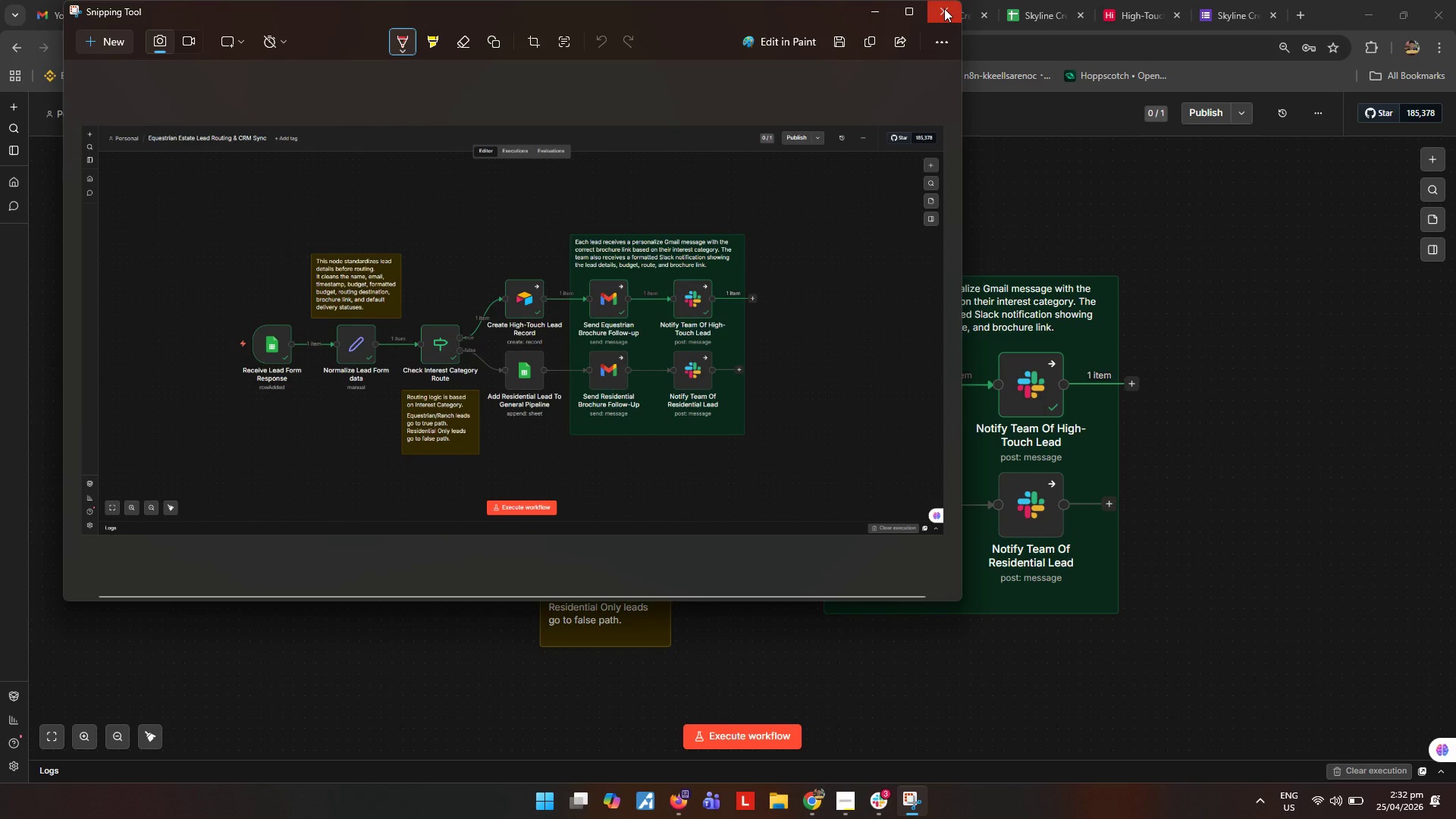 
left_click([944, 8])
 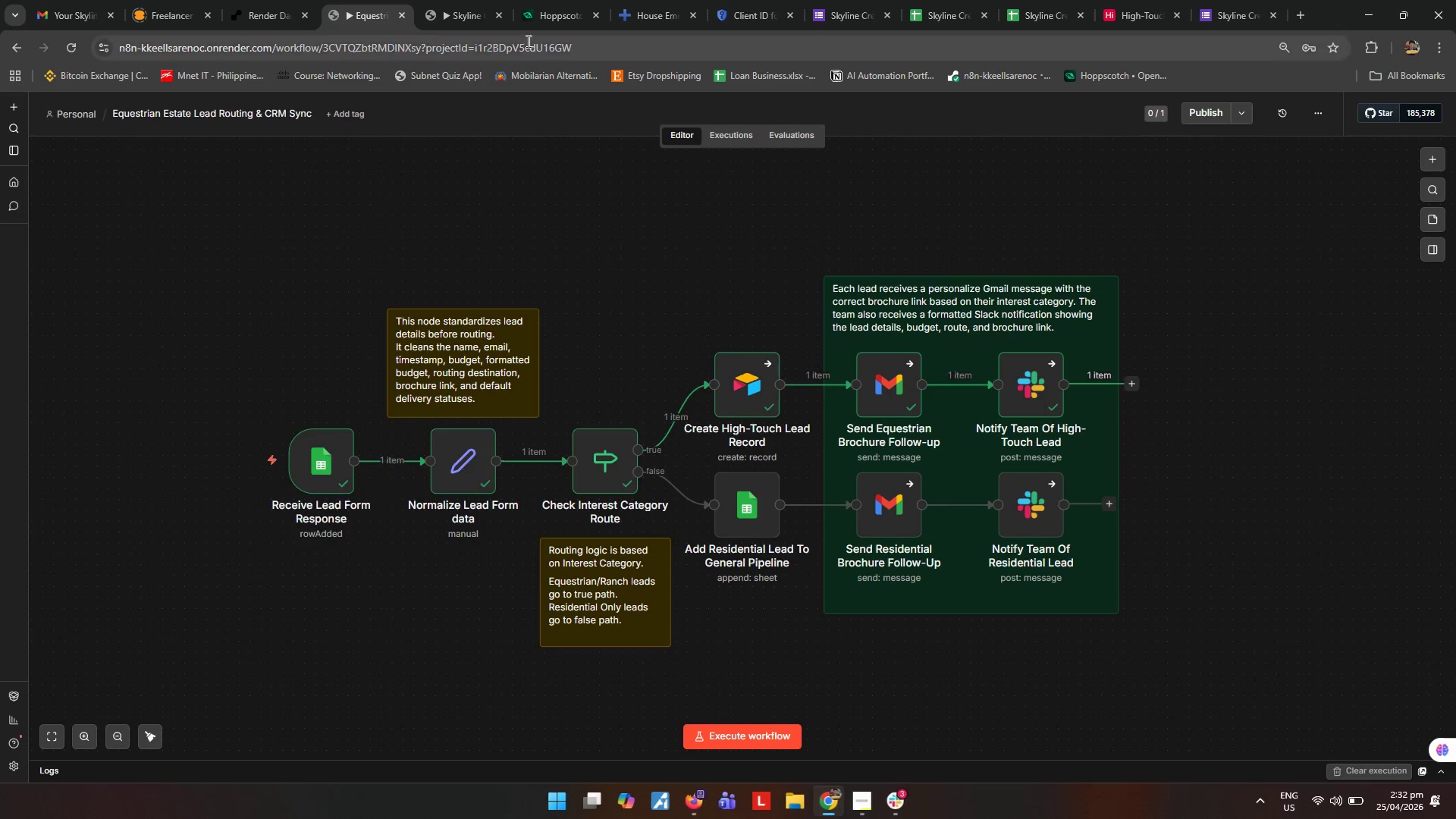 
left_click([461, 14])
 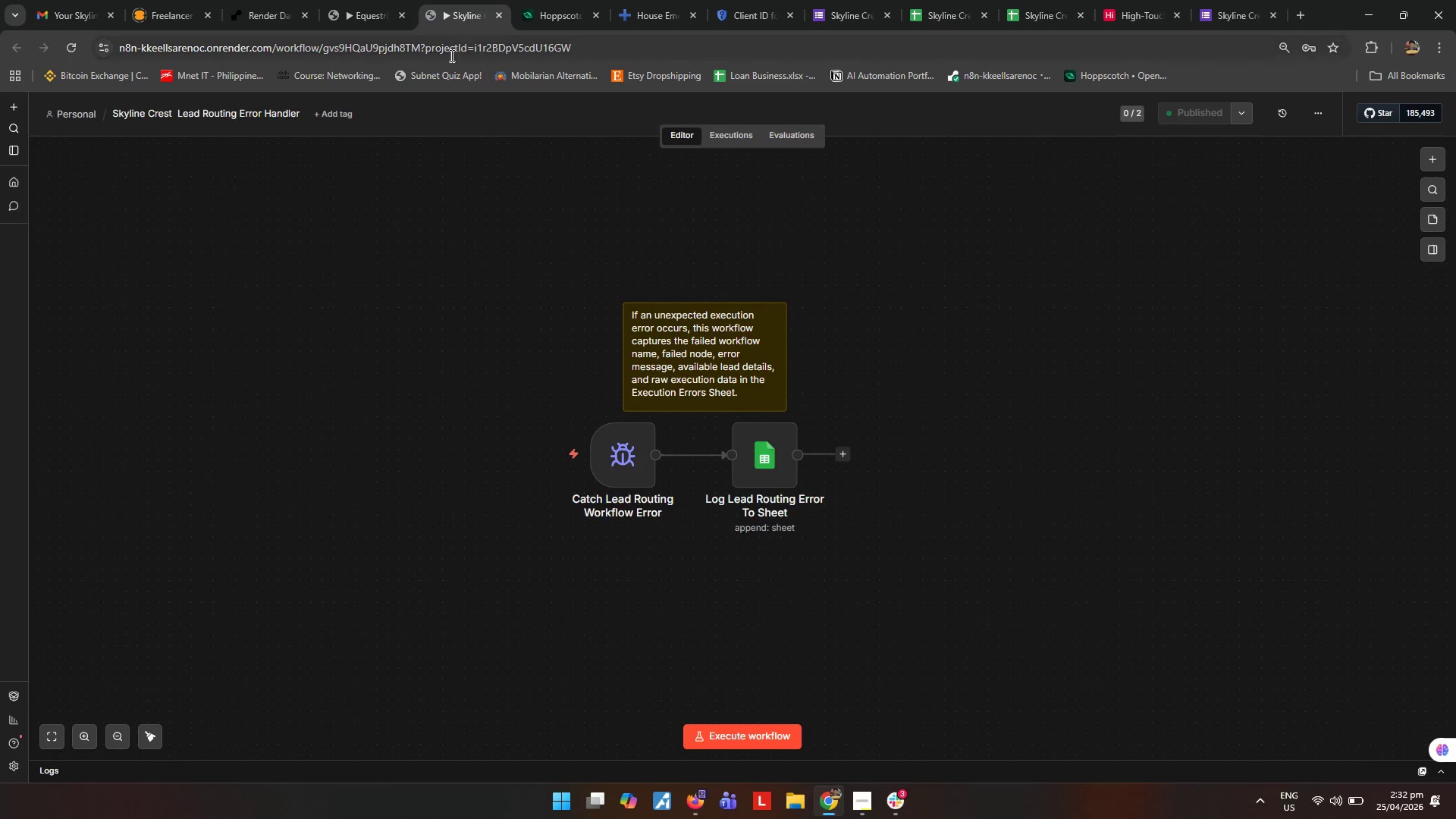 
key(Meta+Shift+MetaLeft)
 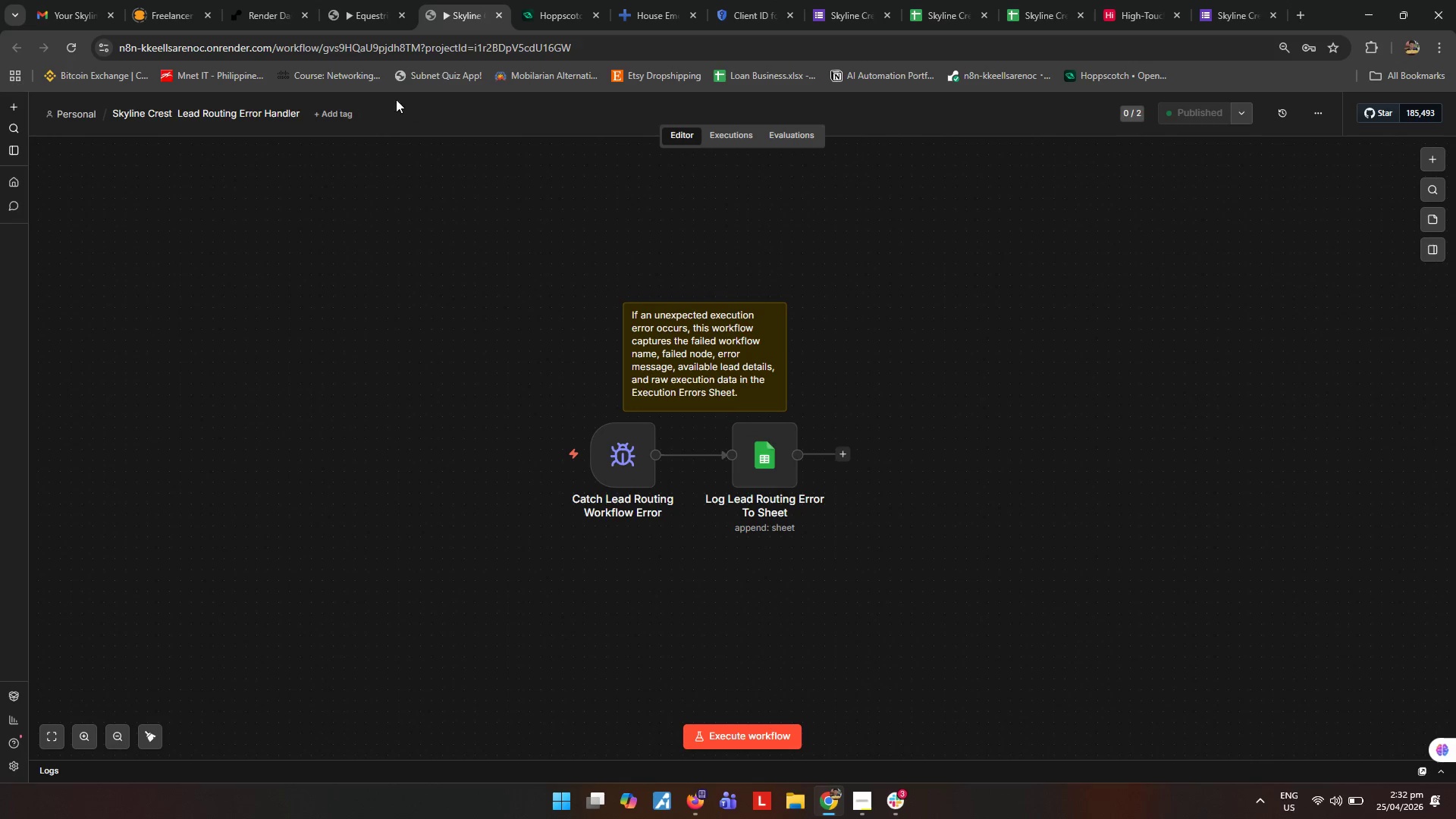 
key(Meta+Shift+S)
 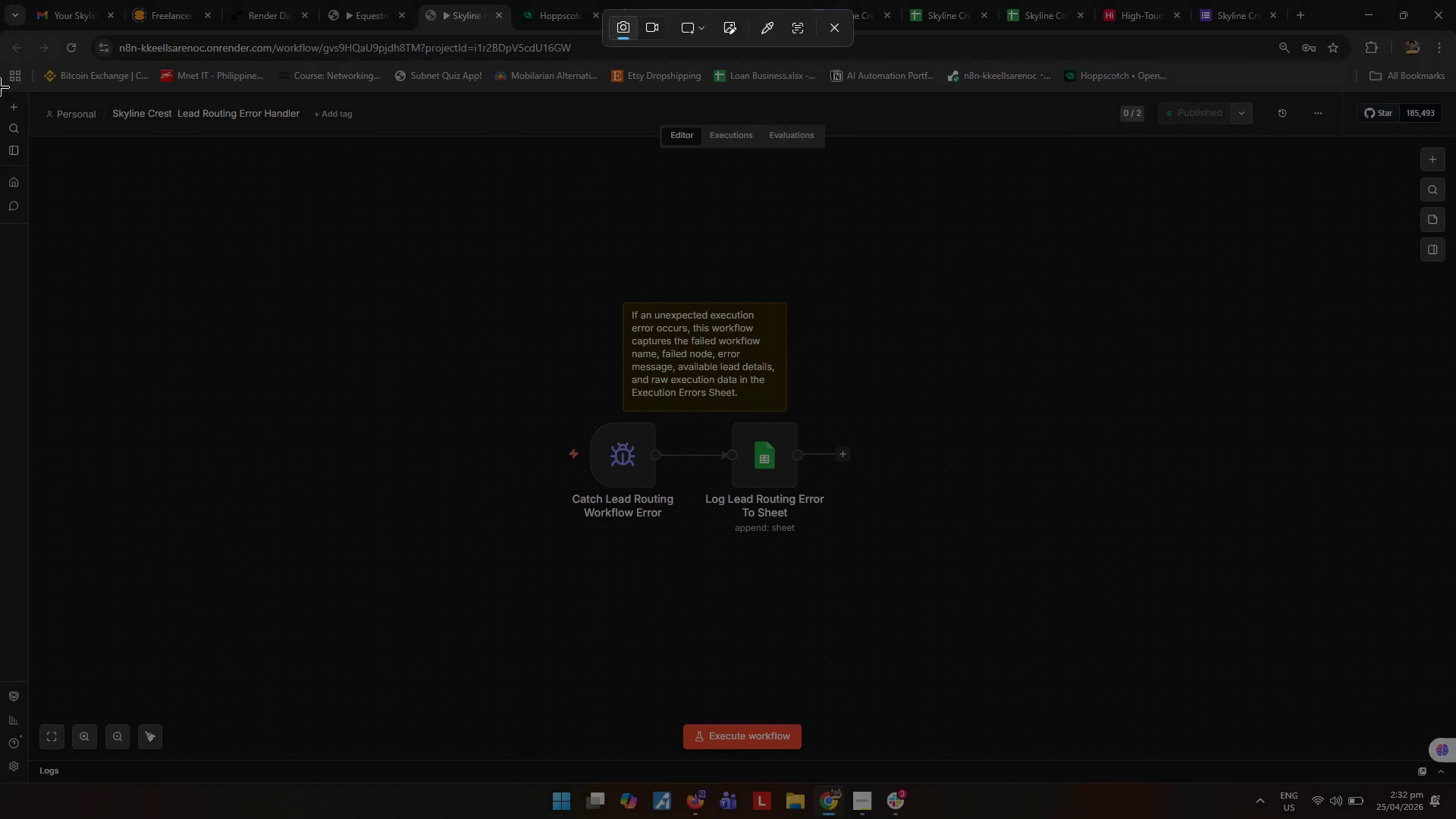 
left_click_drag(start_coordinate=[0, 89], to_coordinate=[1455, 783])
 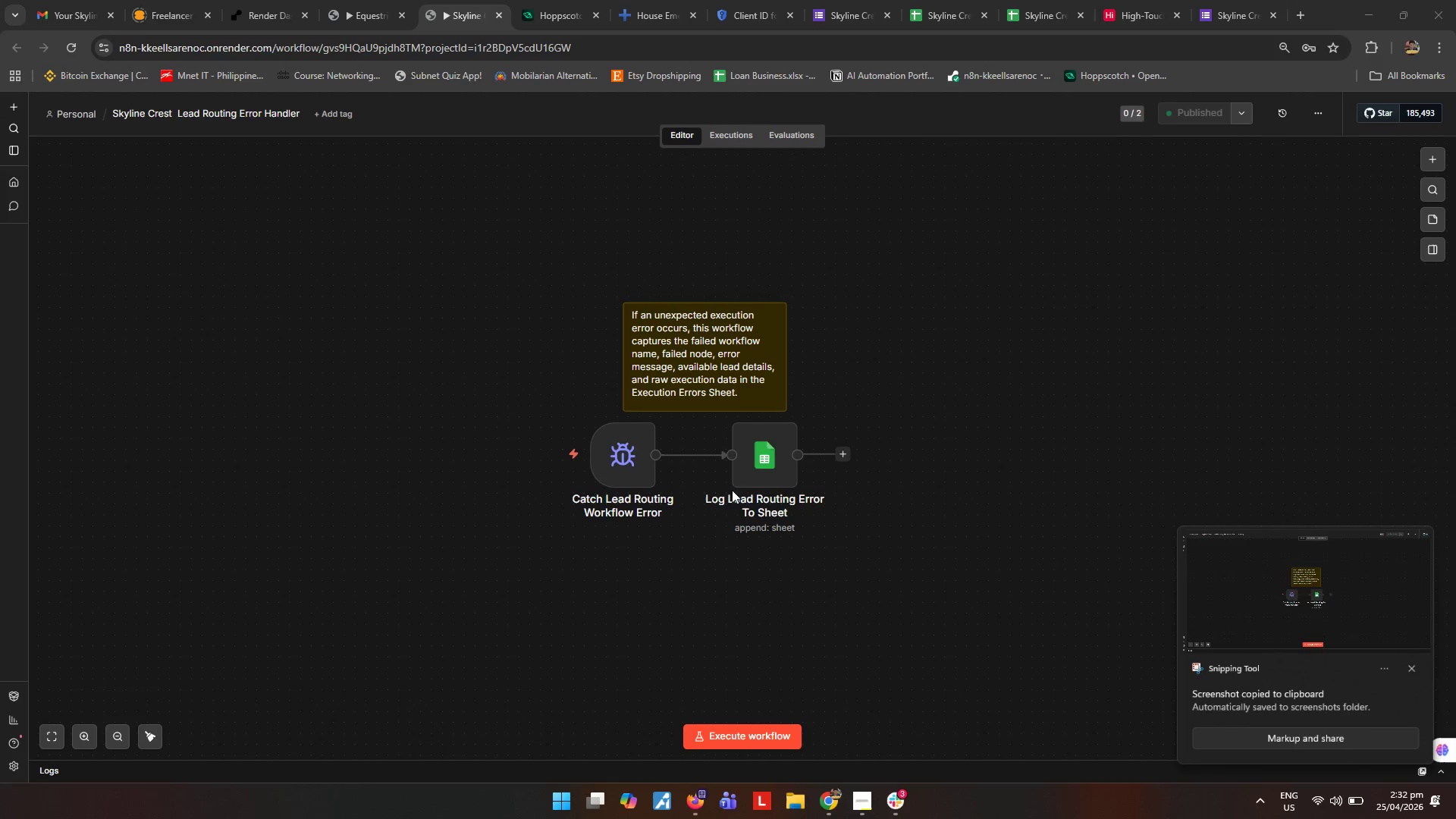 
key(Control+S)
 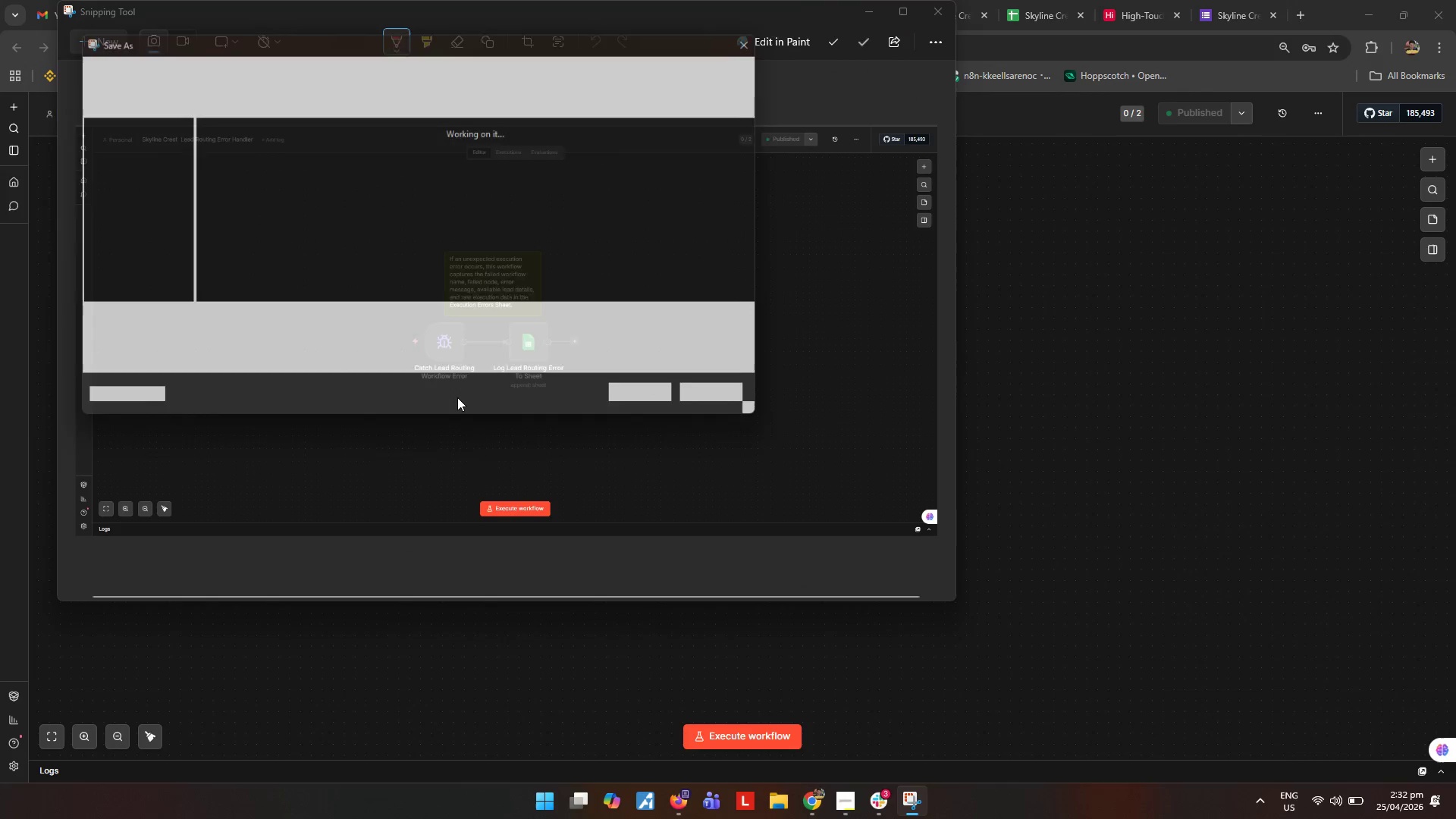 
type(ss)
 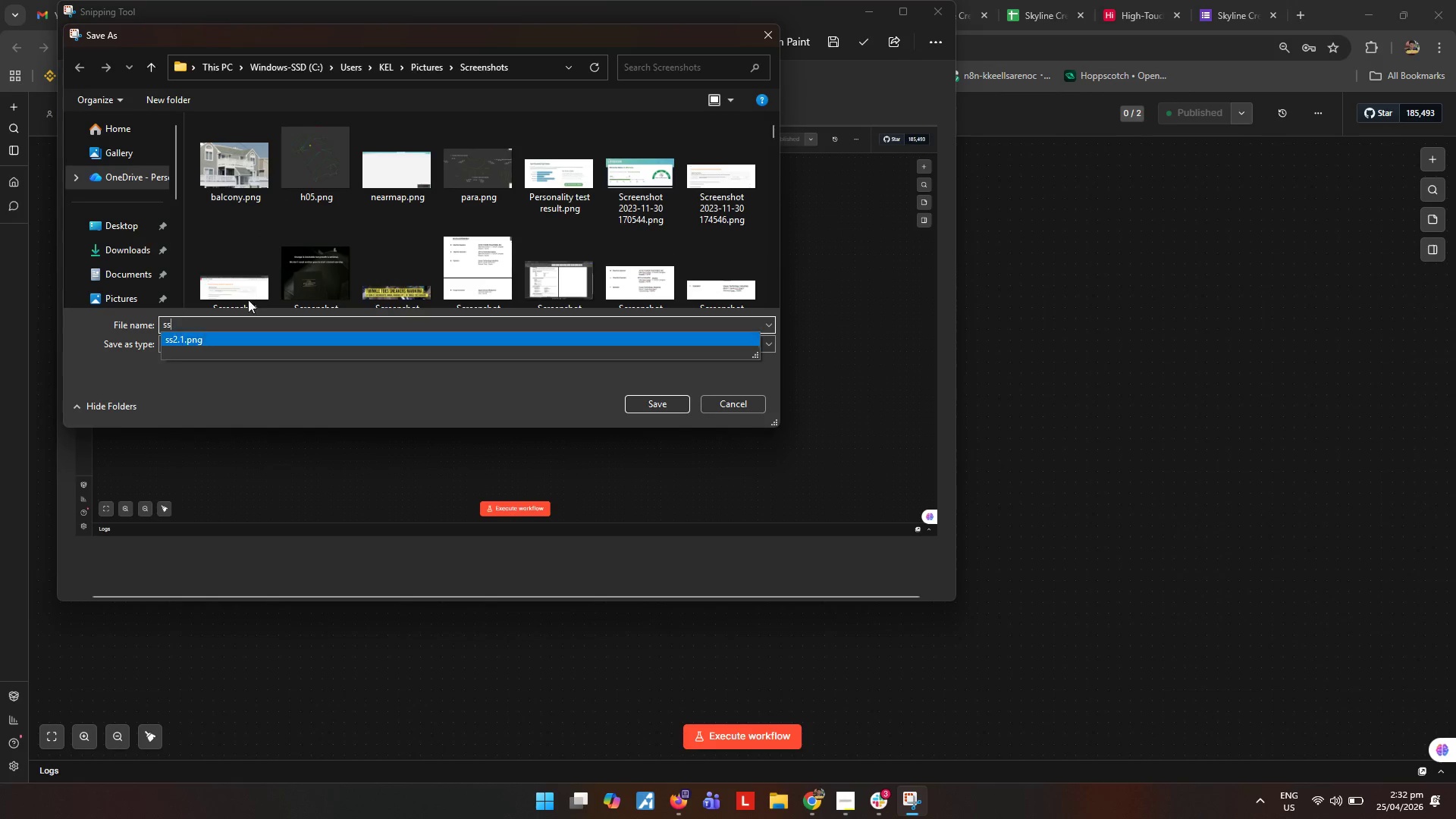 
key(2)
 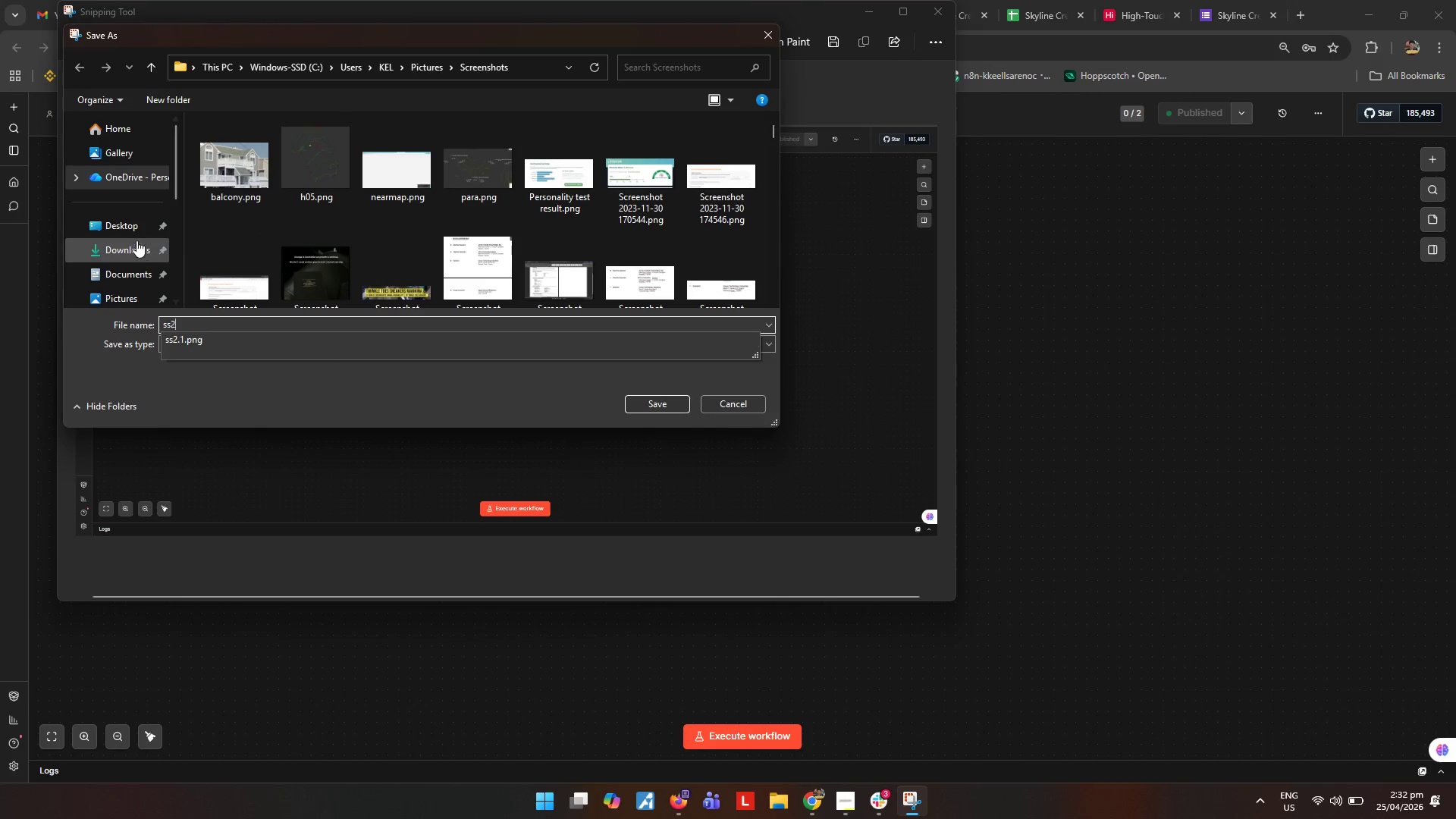 
left_click([126, 231])
 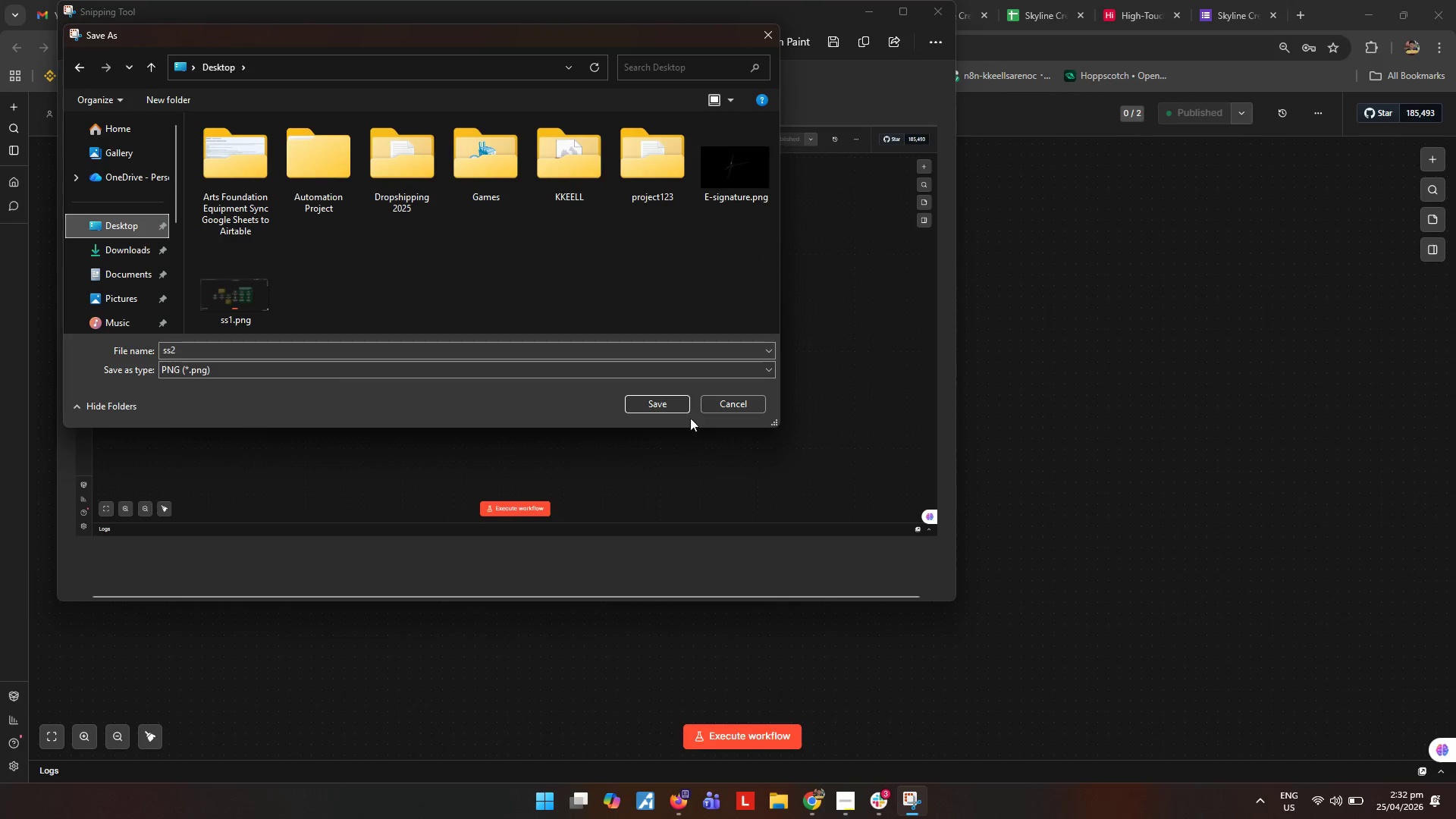 
left_click([667, 400])
 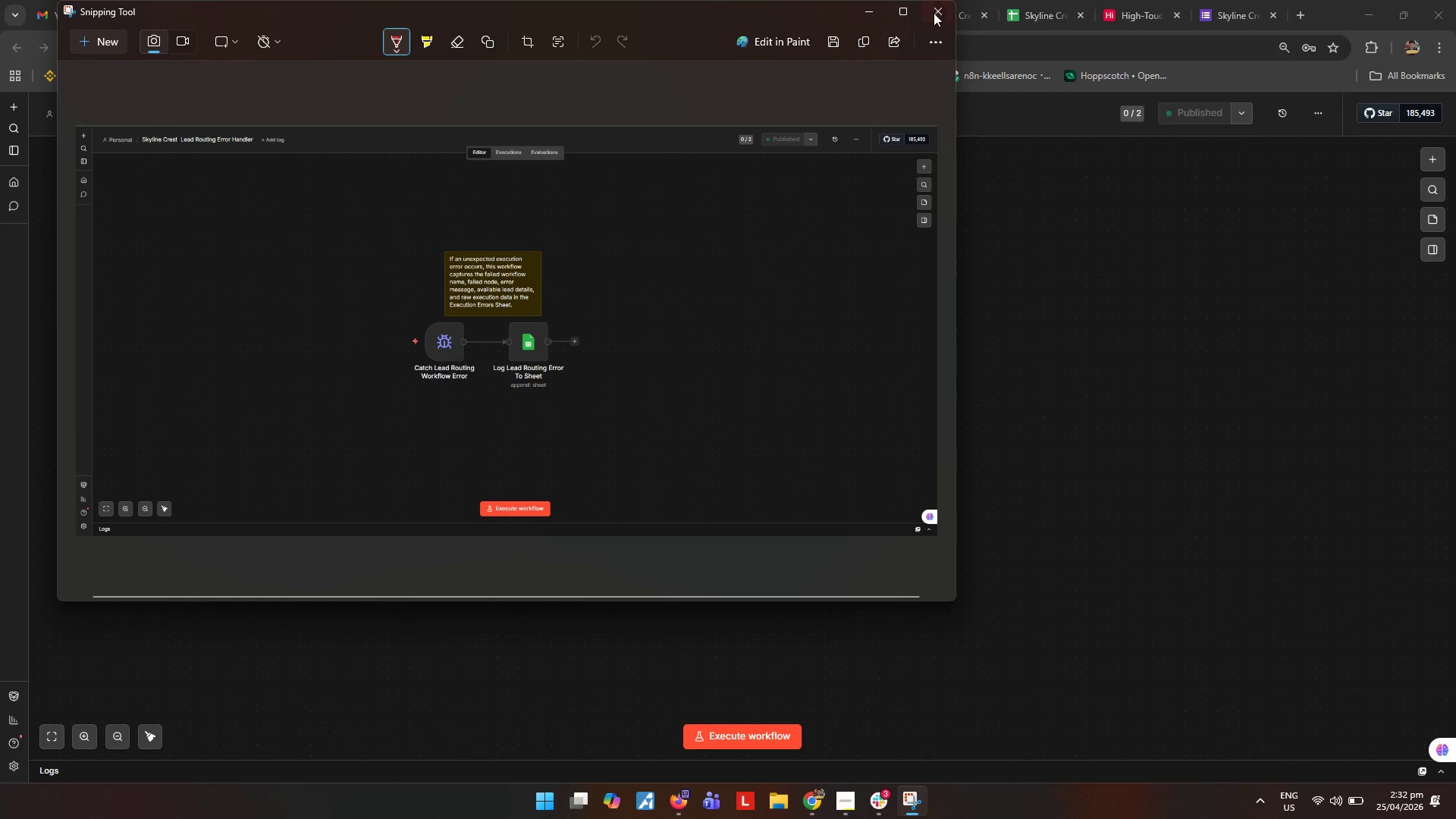 
left_click([939, 12])
 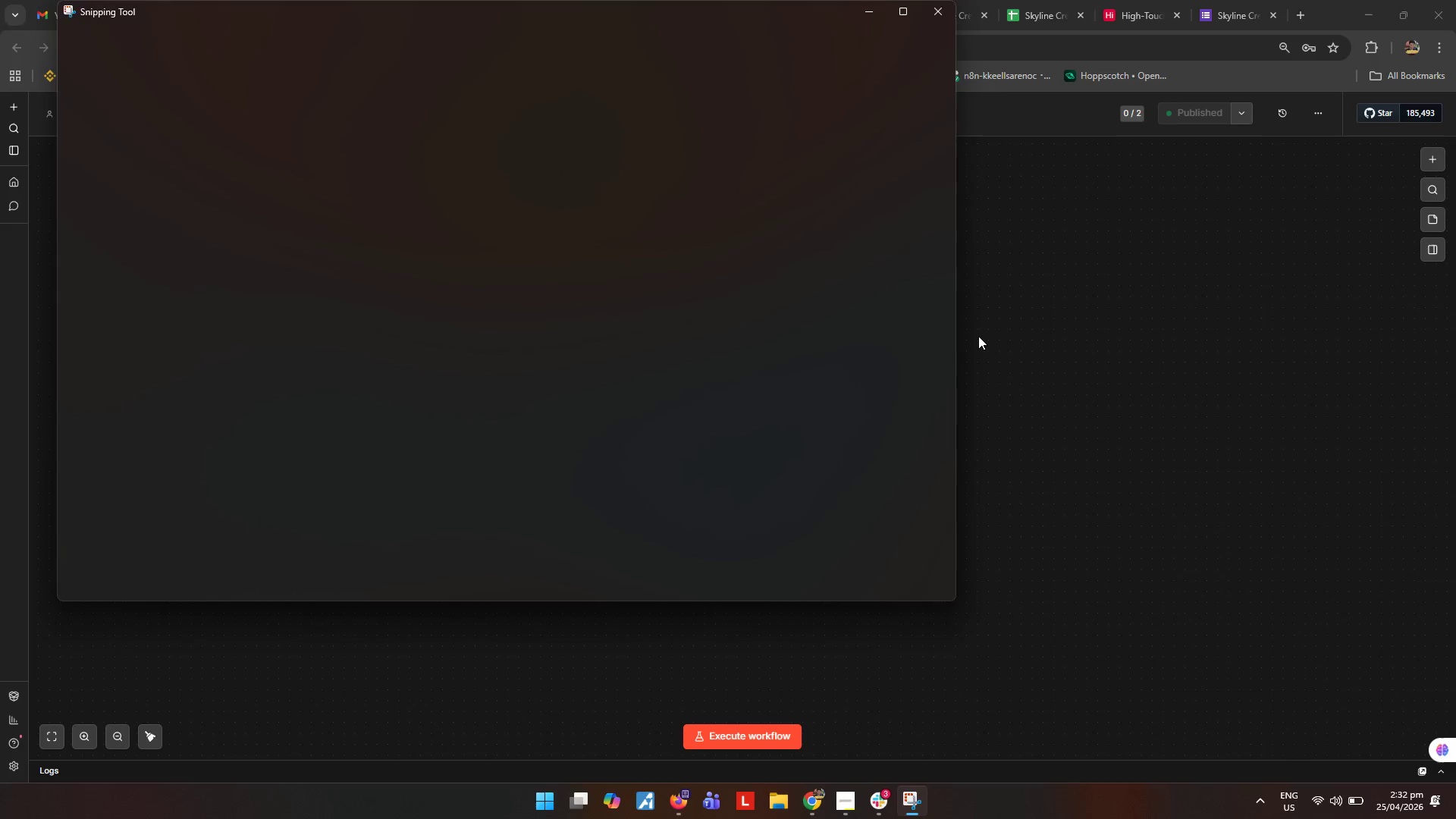 
key(Meta+MetaLeft)
 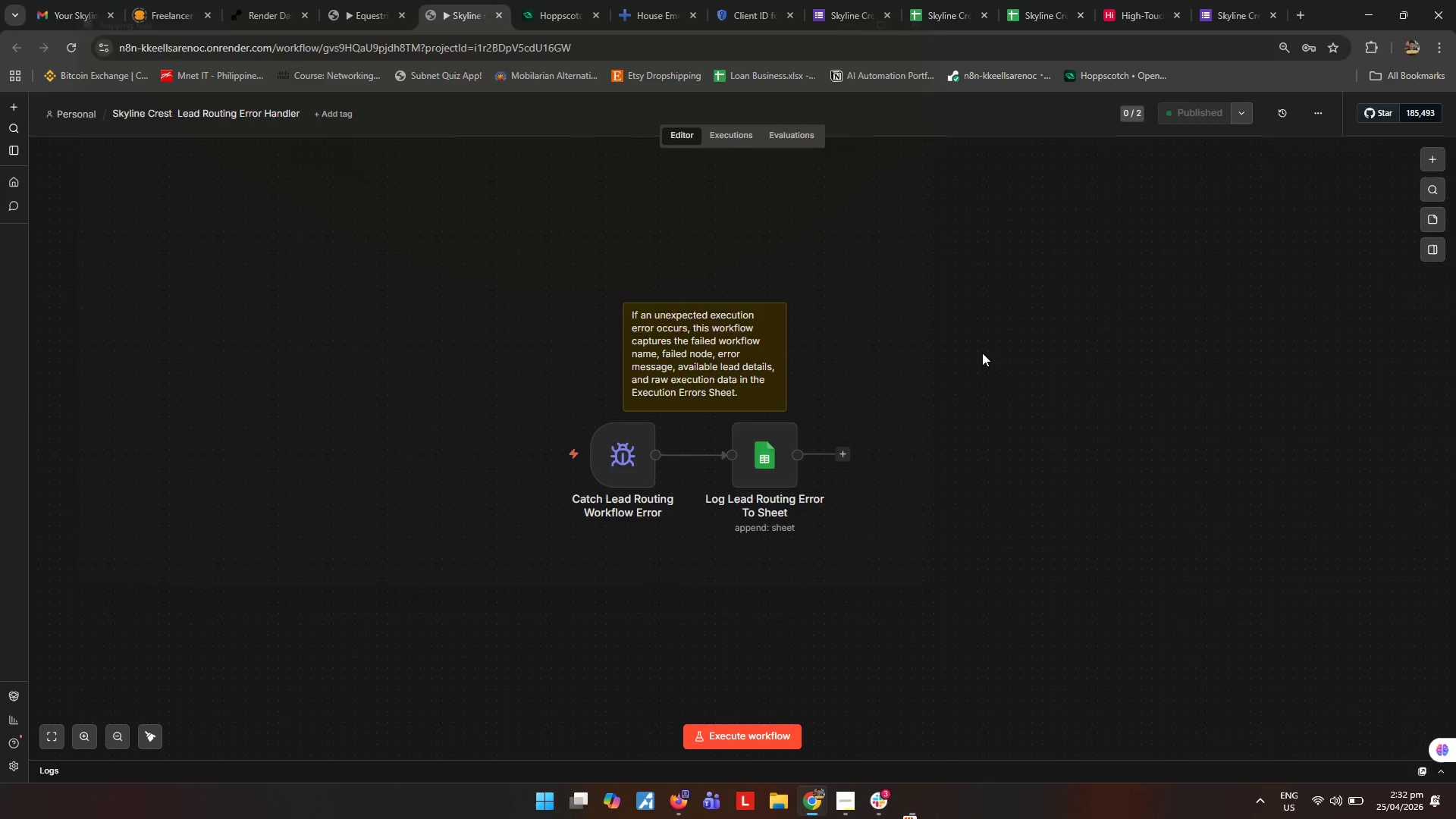 
key(Meta+D)
 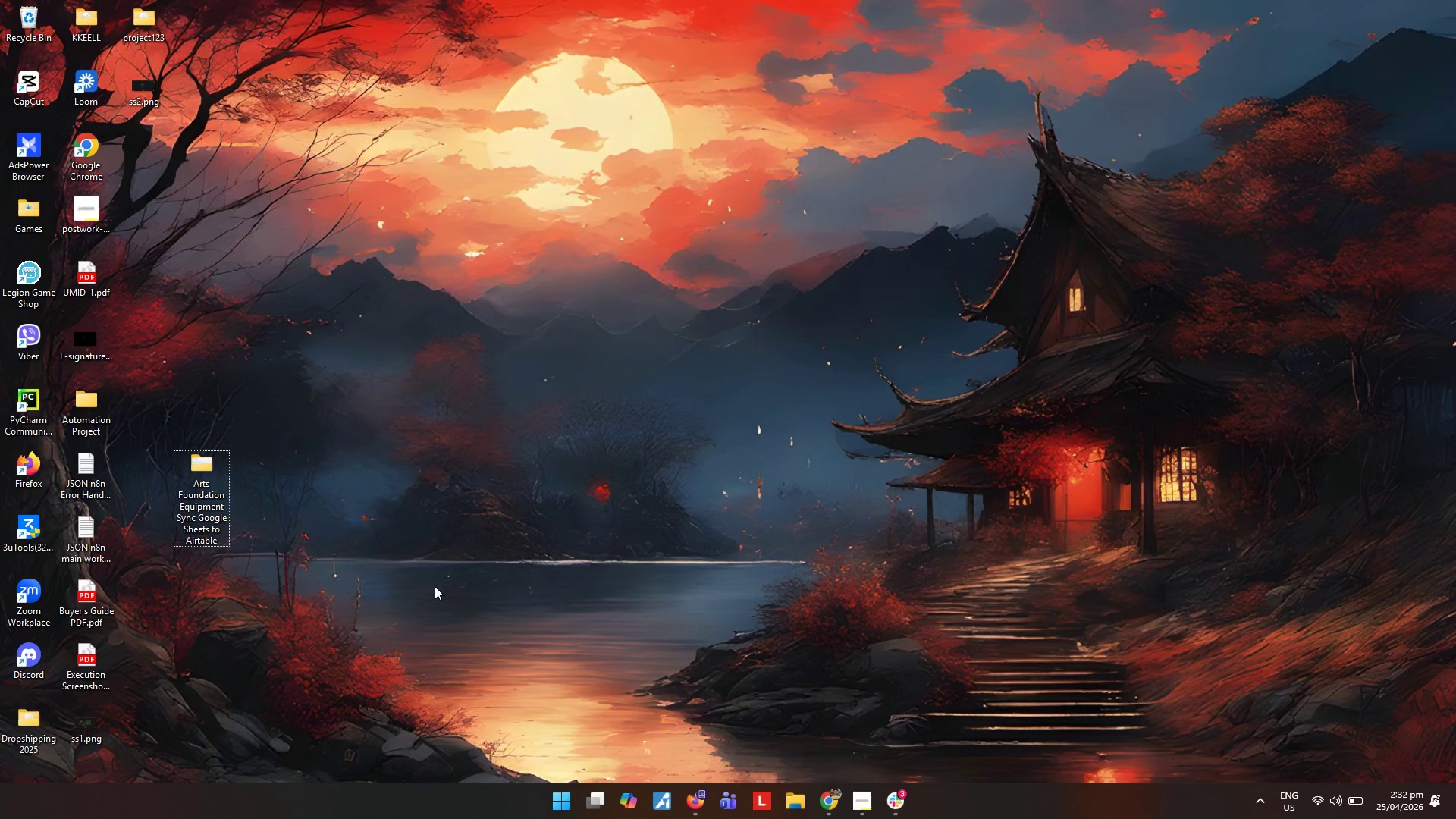 
key(Meta+MetaLeft)
 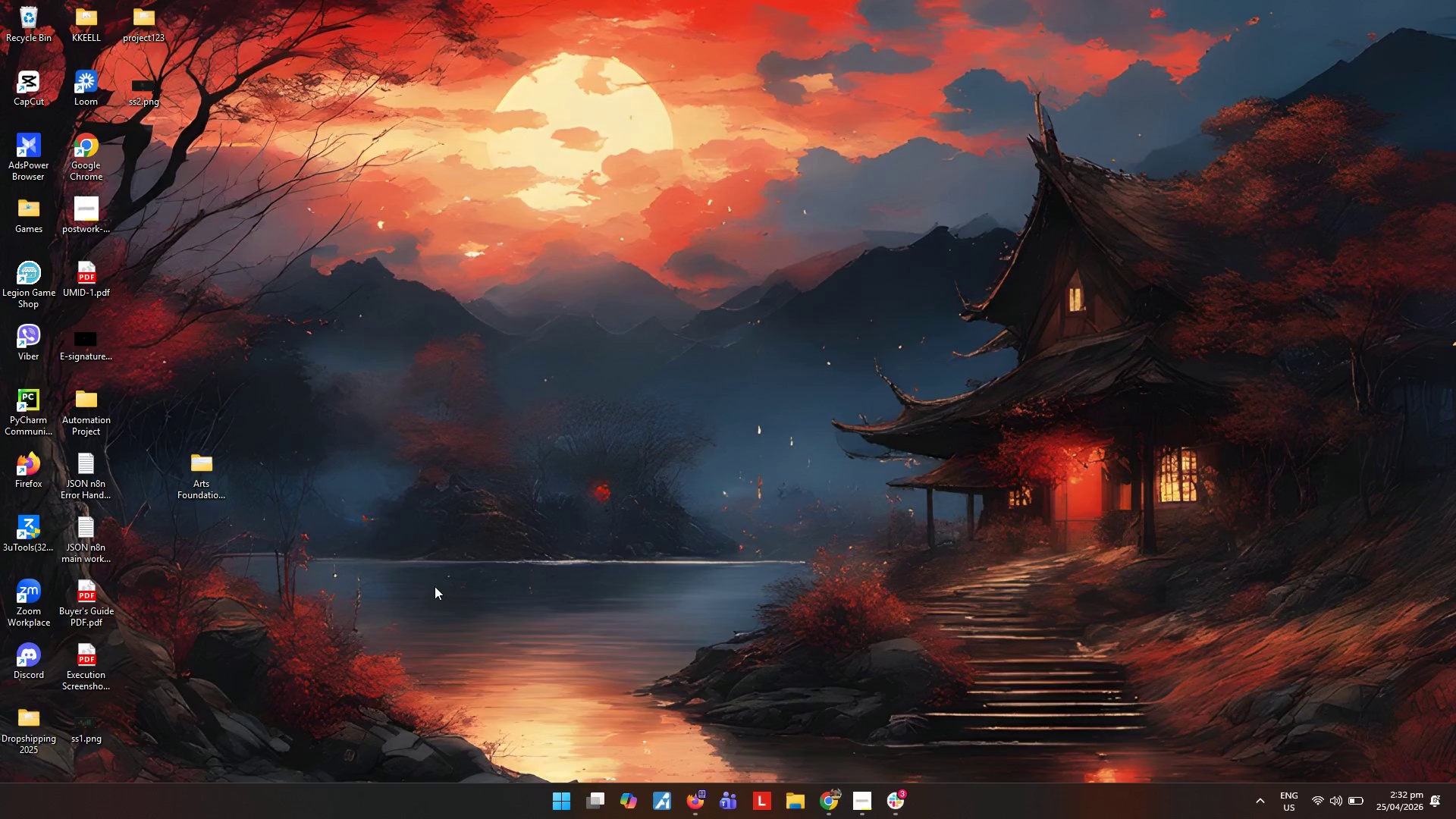 
key(Meta+R)
 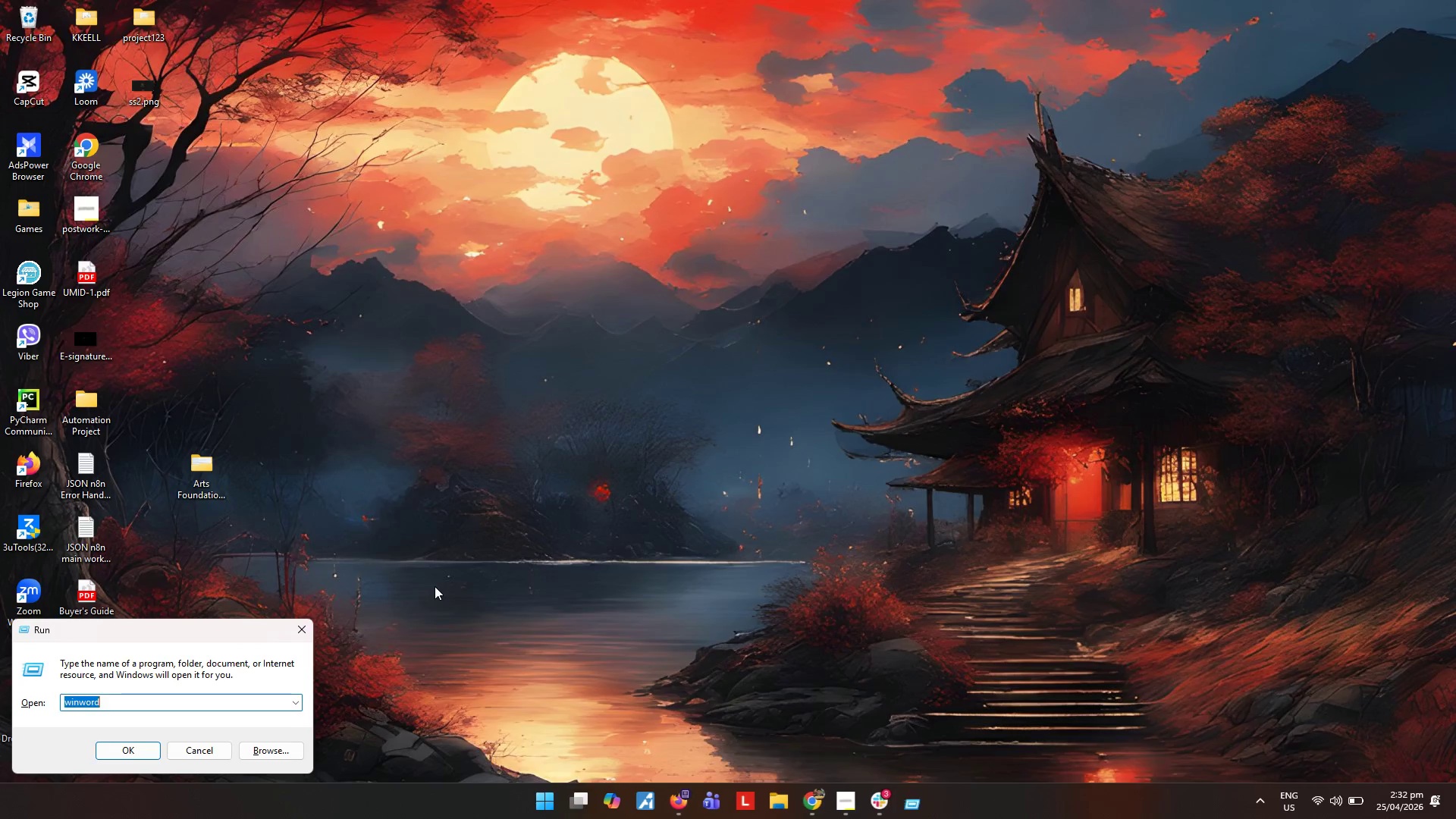 
type(winword)
 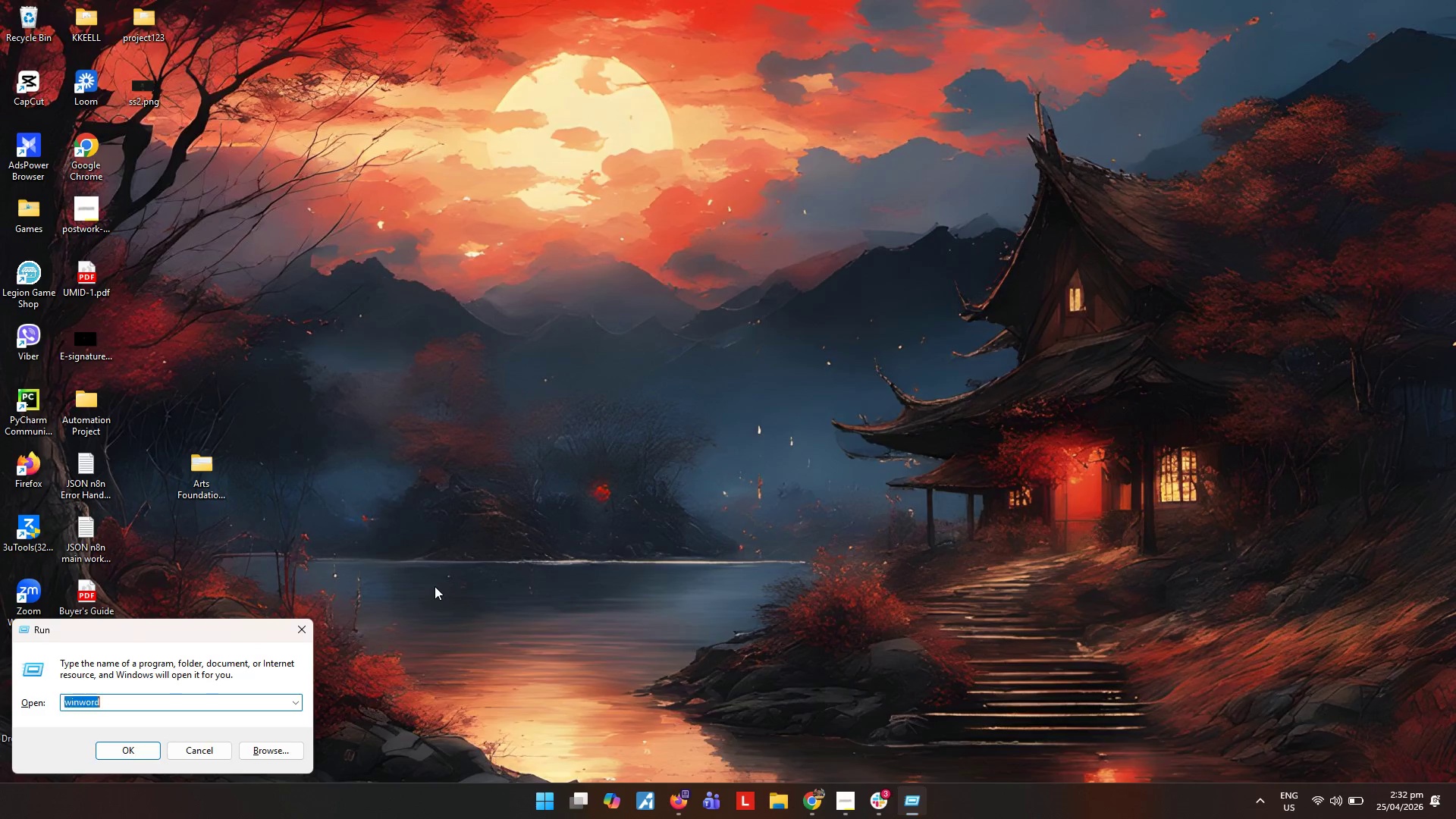 
key(Enter)
 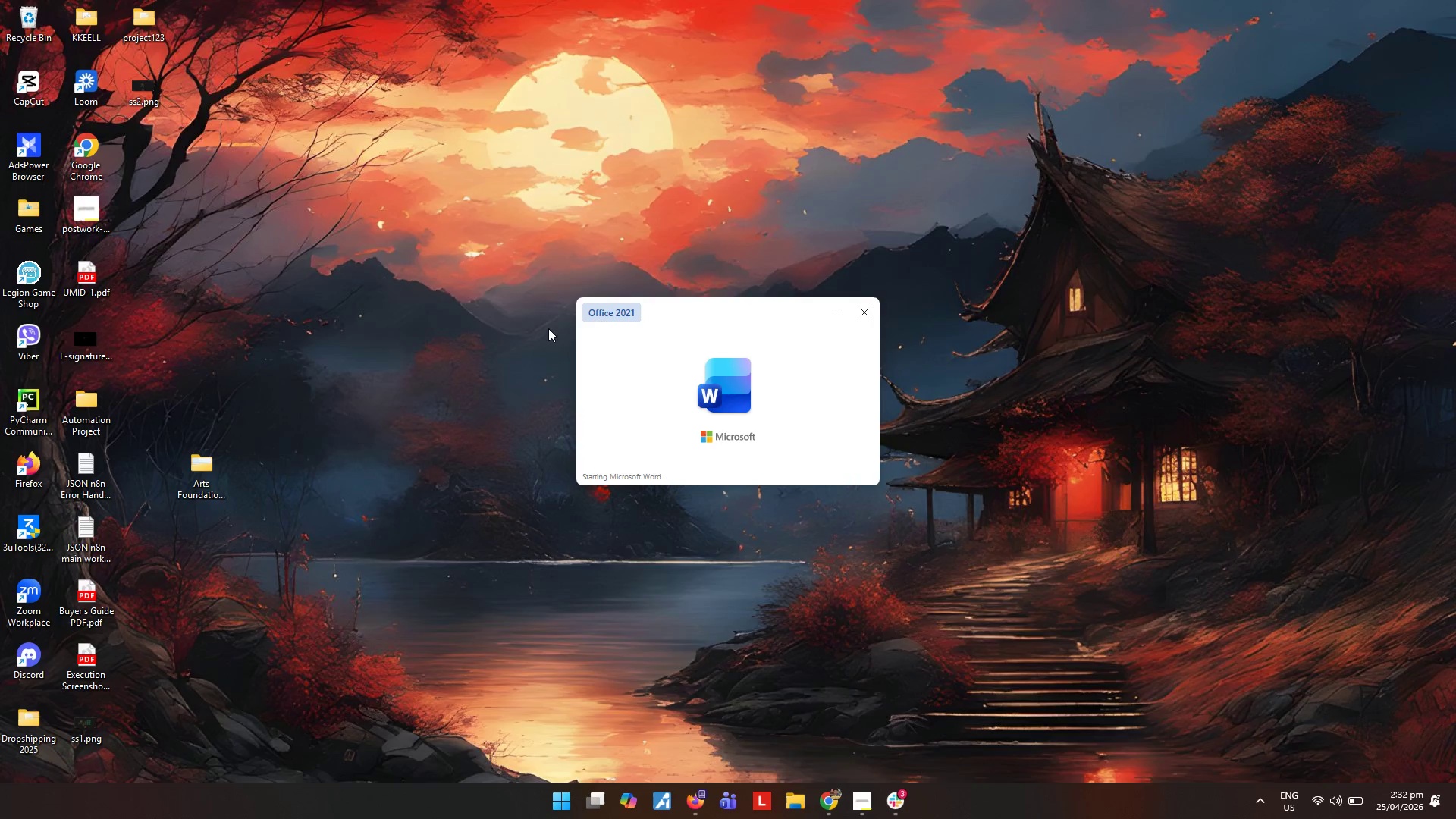 
left_click_drag(start_coordinate=[209, 615], to_coordinate=[199, 588])
 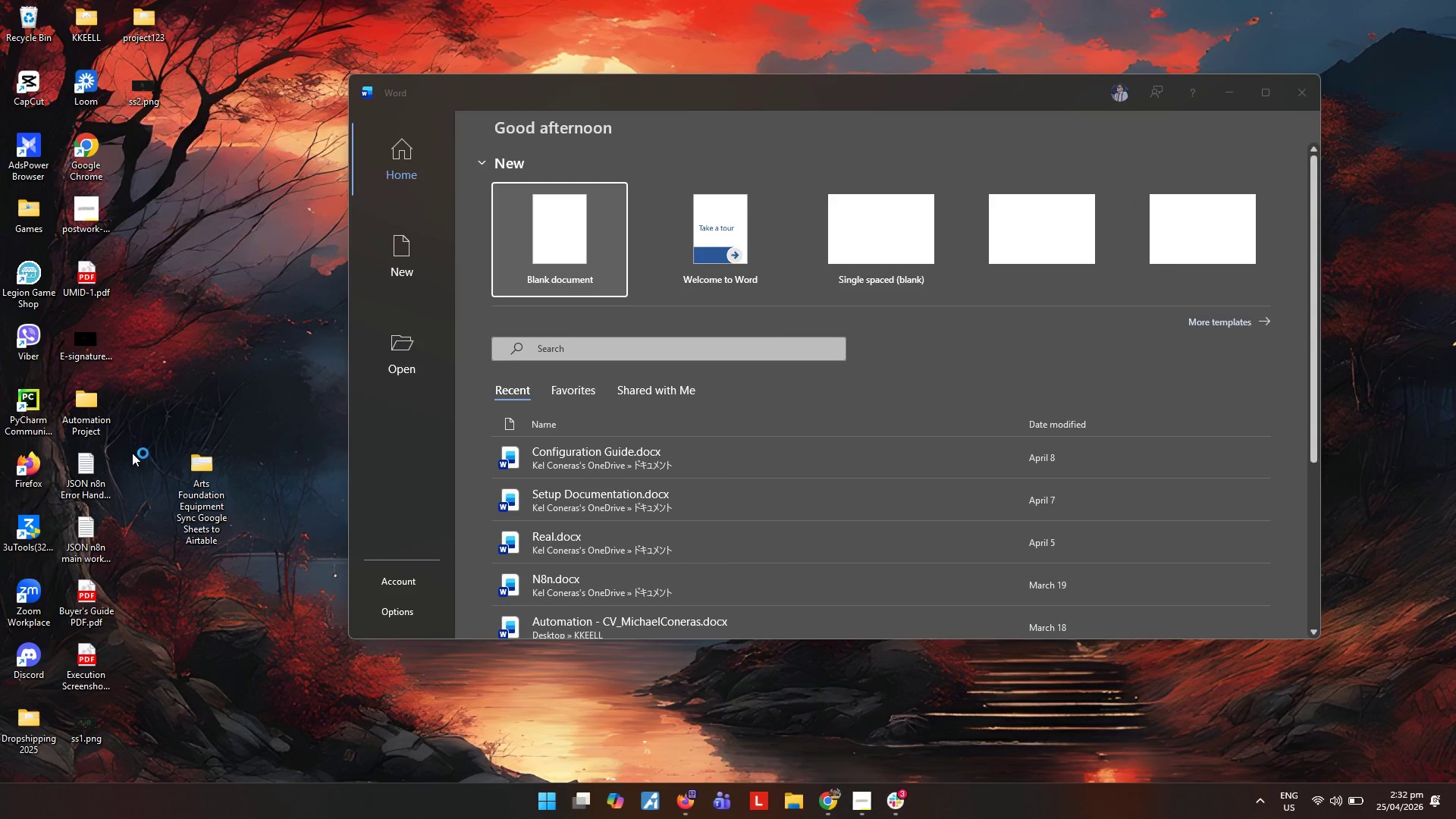 
left_click_drag(start_coordinate=[131, 456], to_coordinate=[71, 682])
 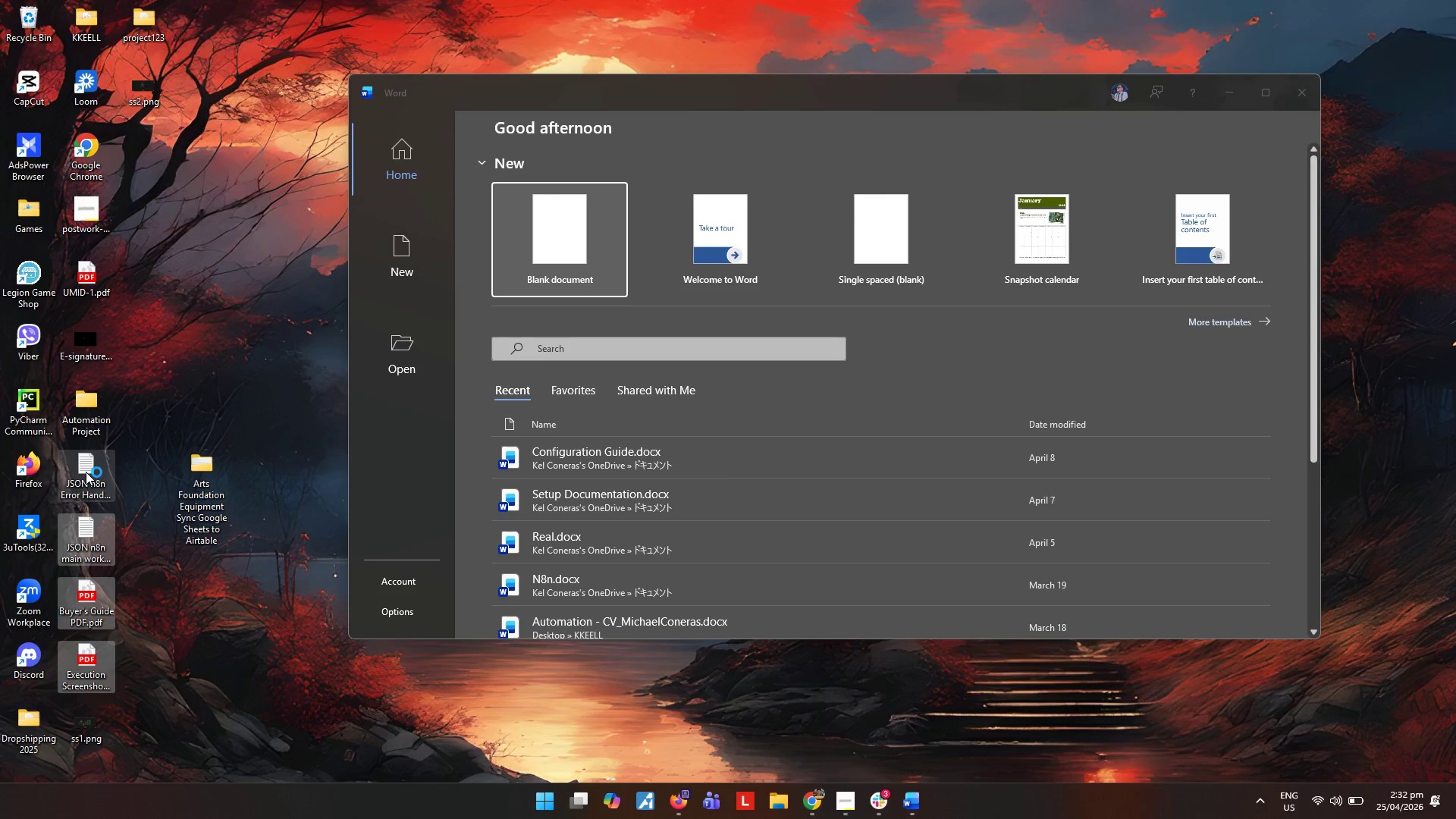 
left_click_drag(start_coordinate=[83, 472], to_coordinate=[85, 482])
 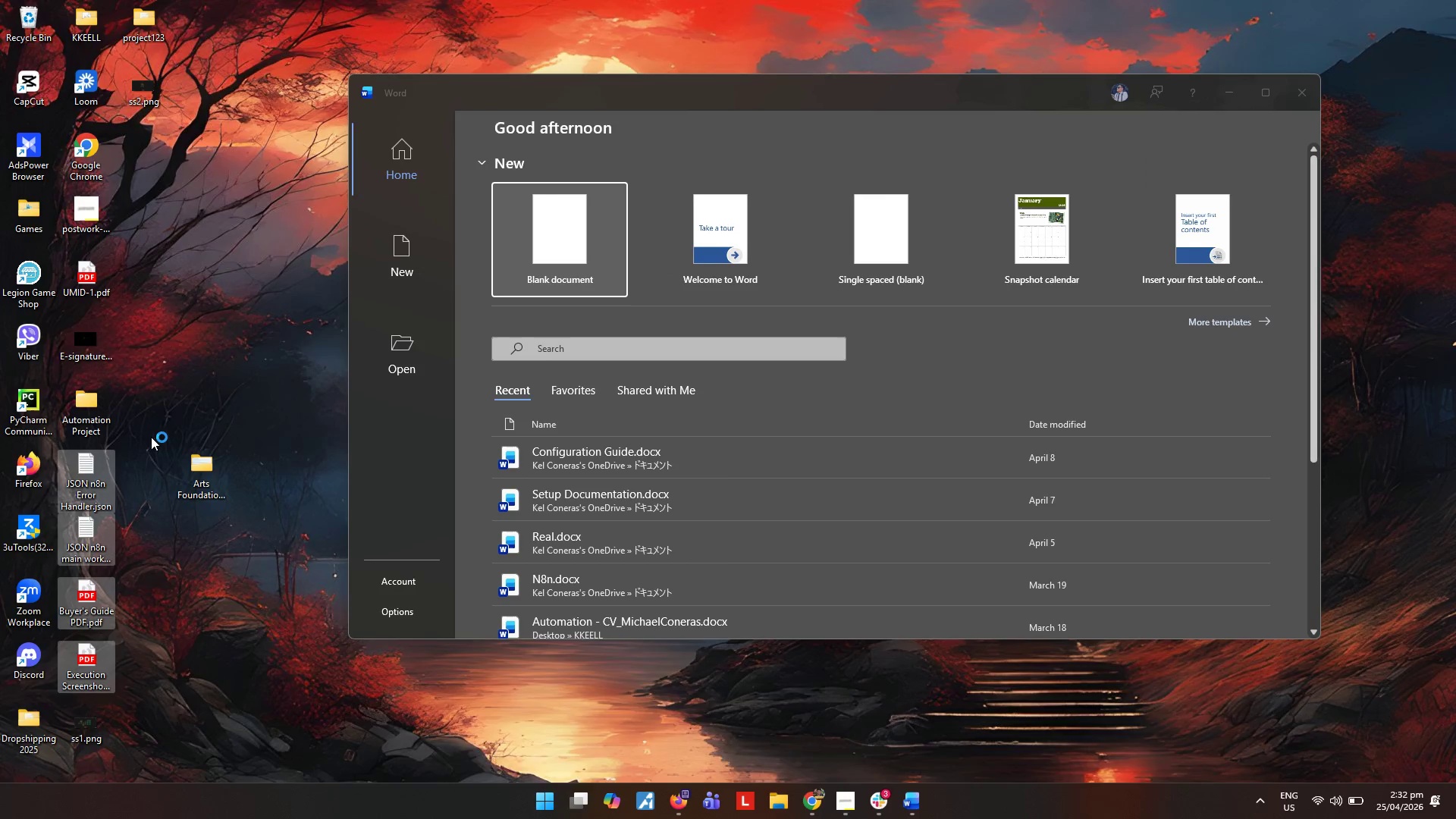 
left_click([152, 436])
 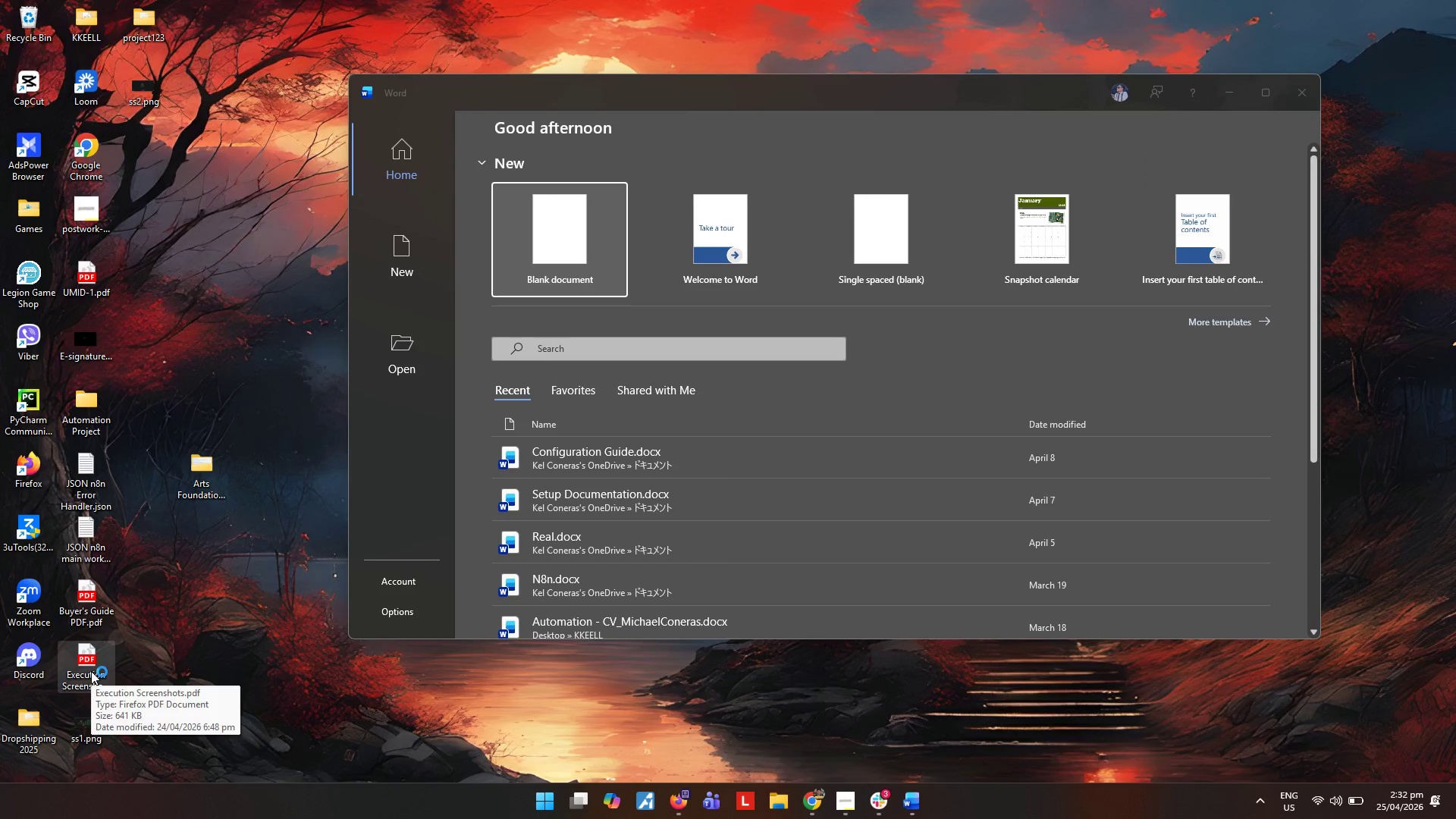 
left_click_drag(start_coordinate=[96, 606], to_coordinate=[168, 758])
 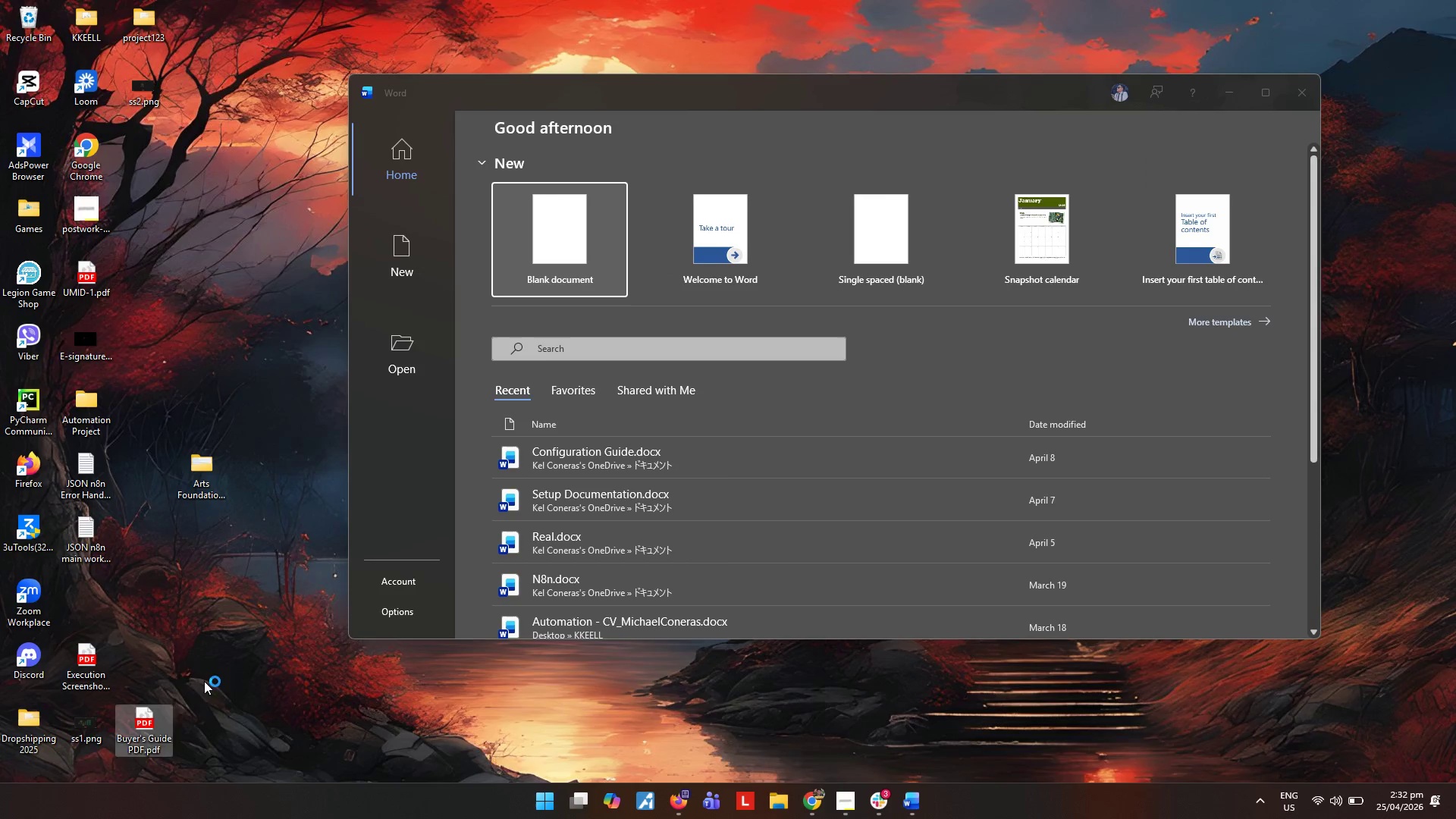 
left_click([204, 681])
 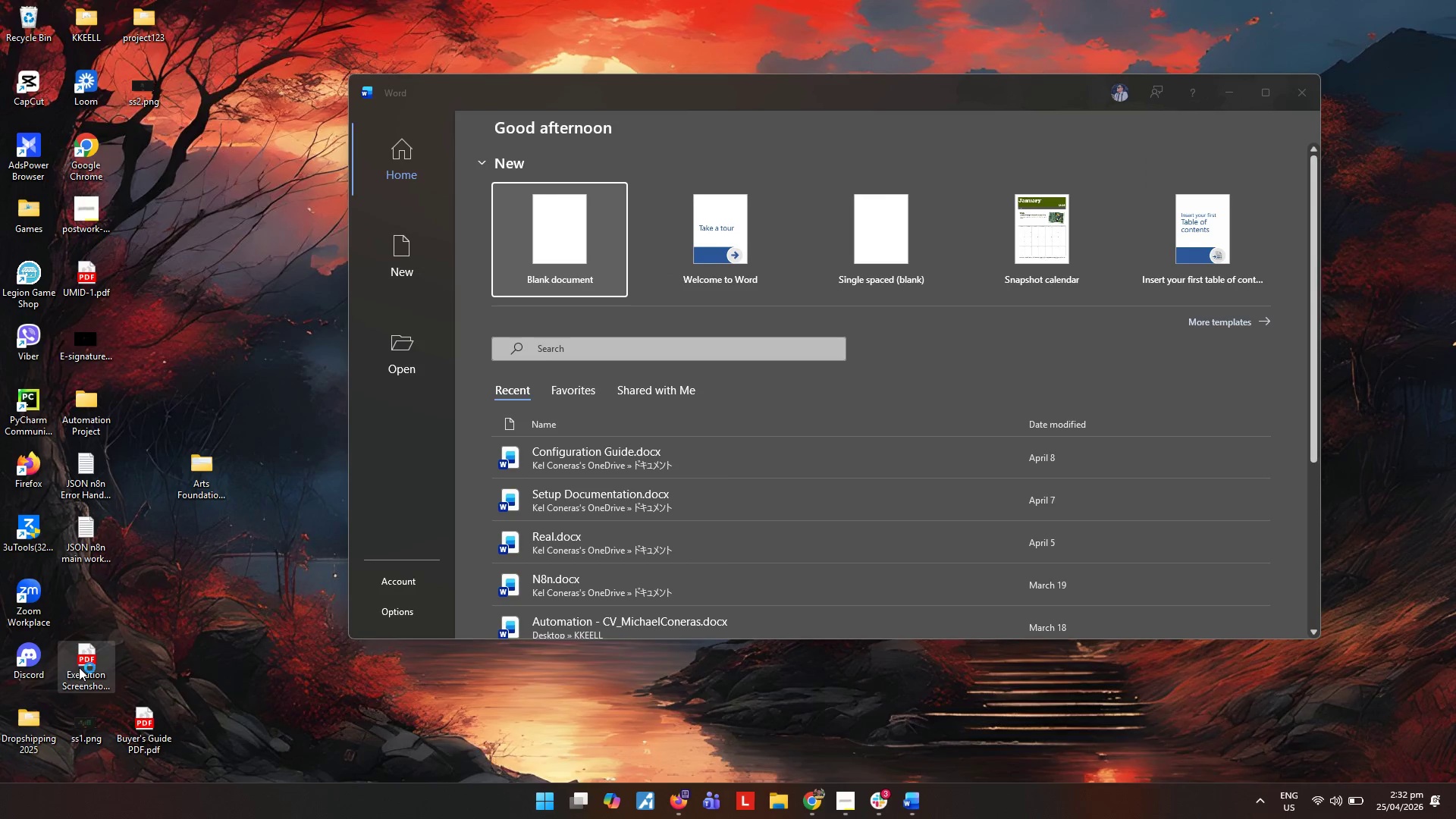 
left_click_drag(start_coordinate=[80, 667], to_coordinate=[83, 602])
 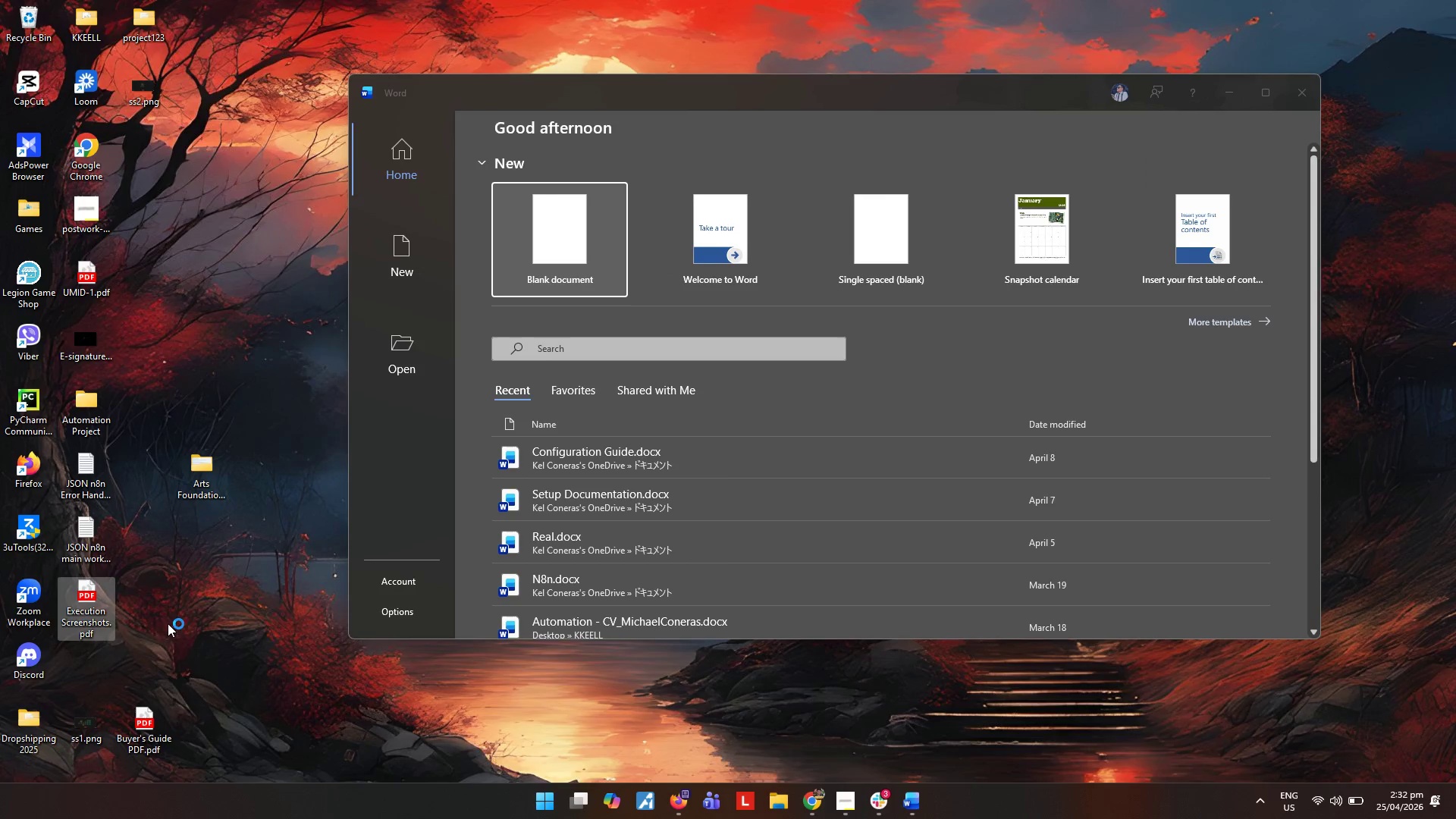 
double_click([168, 623])
 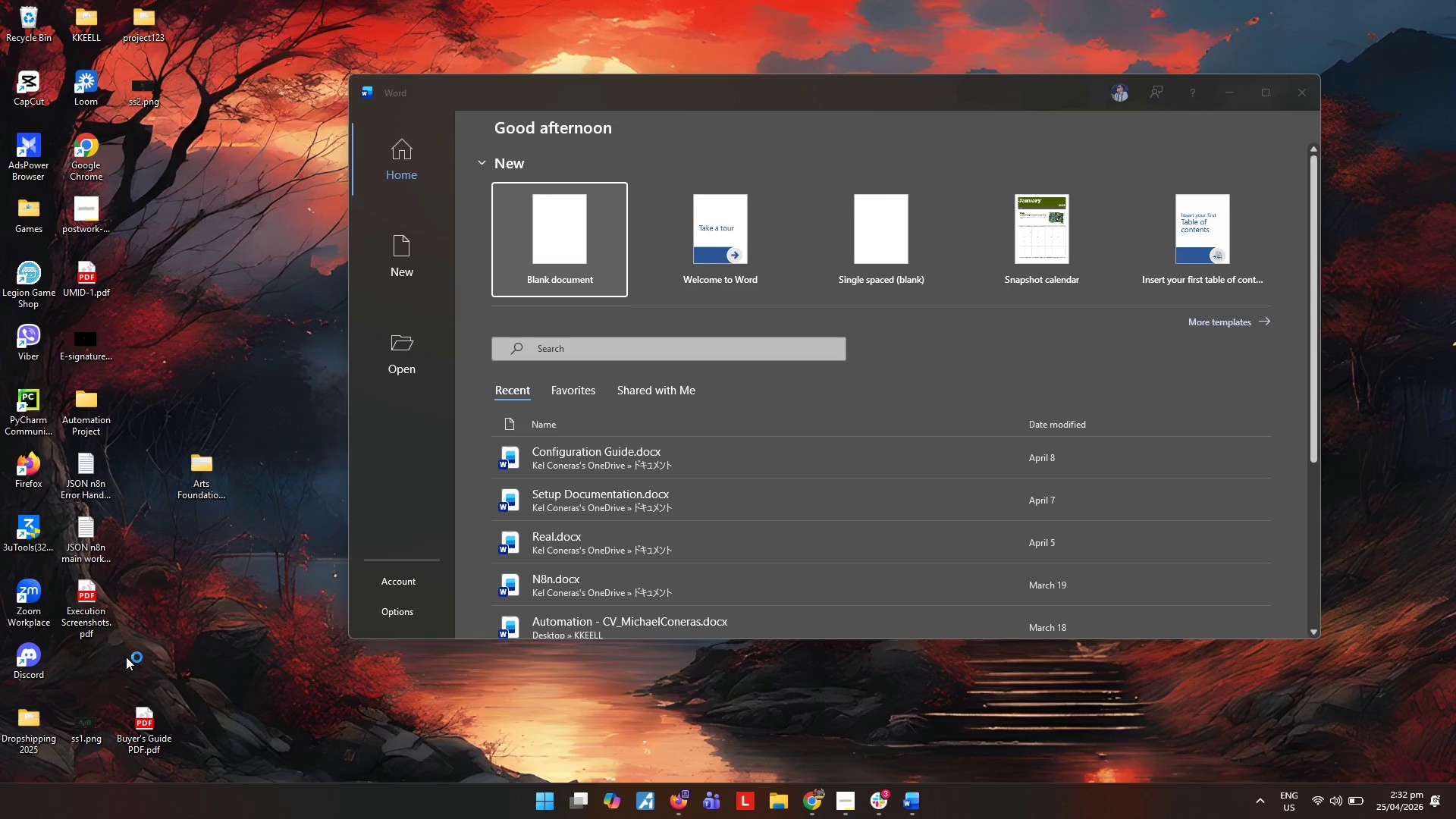 
left_click_drag(start_coordinate=[124, 661], to_coordinate=[71, 472])
 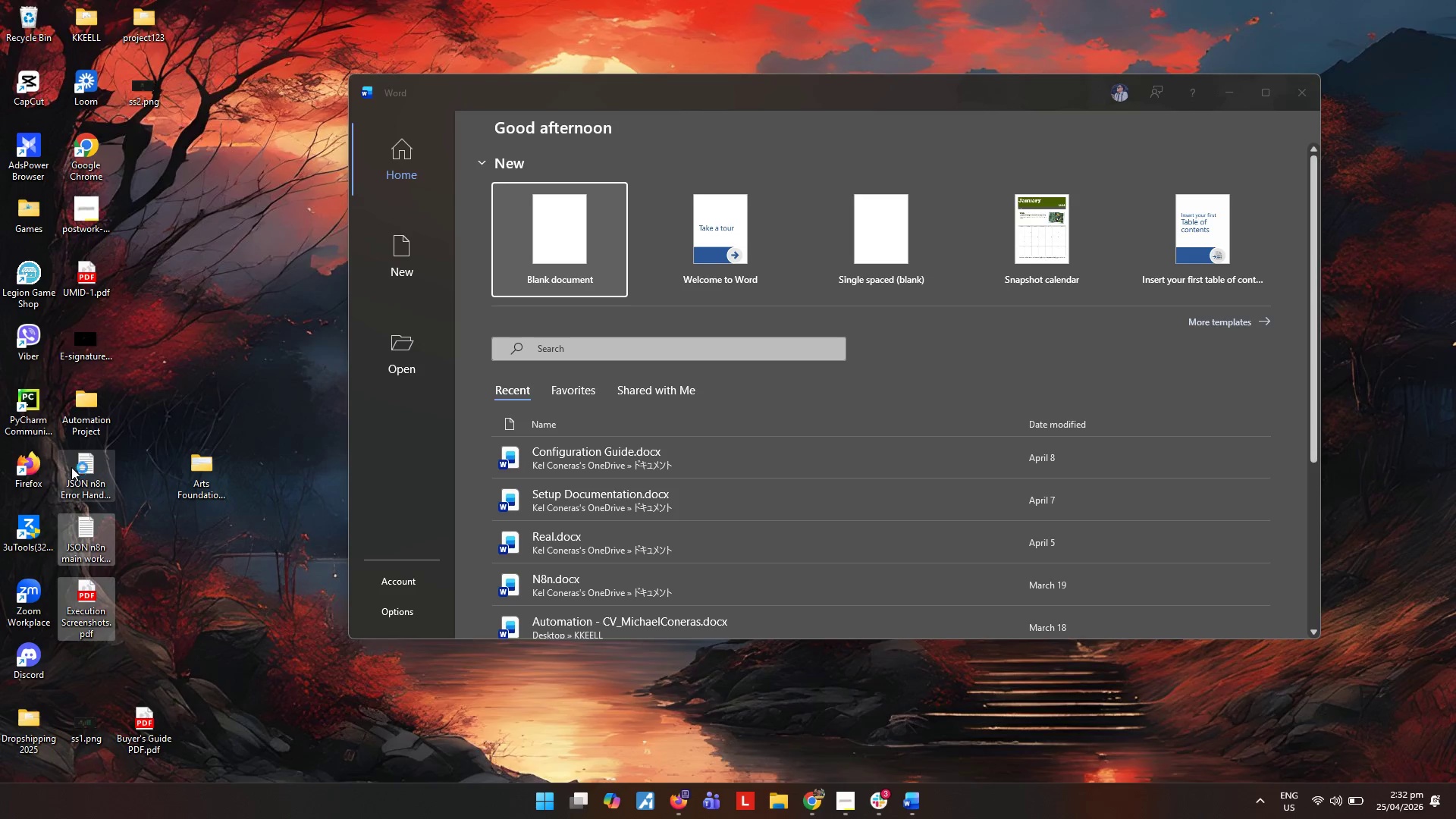 
left_click_drag(start_coordinate=[71, 467], to_coordinate=[181, 481])
 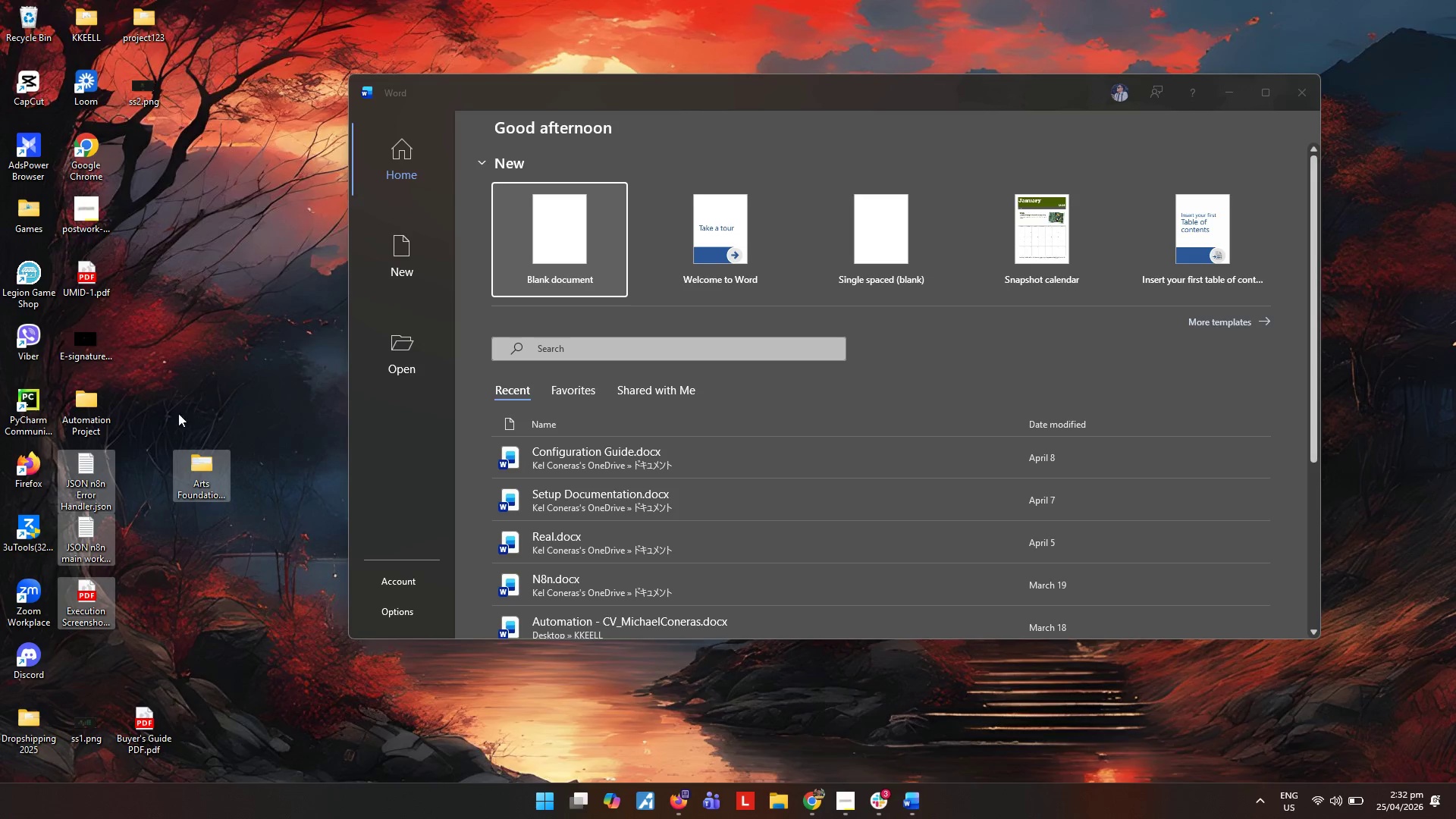 
left_click([178, 406])
 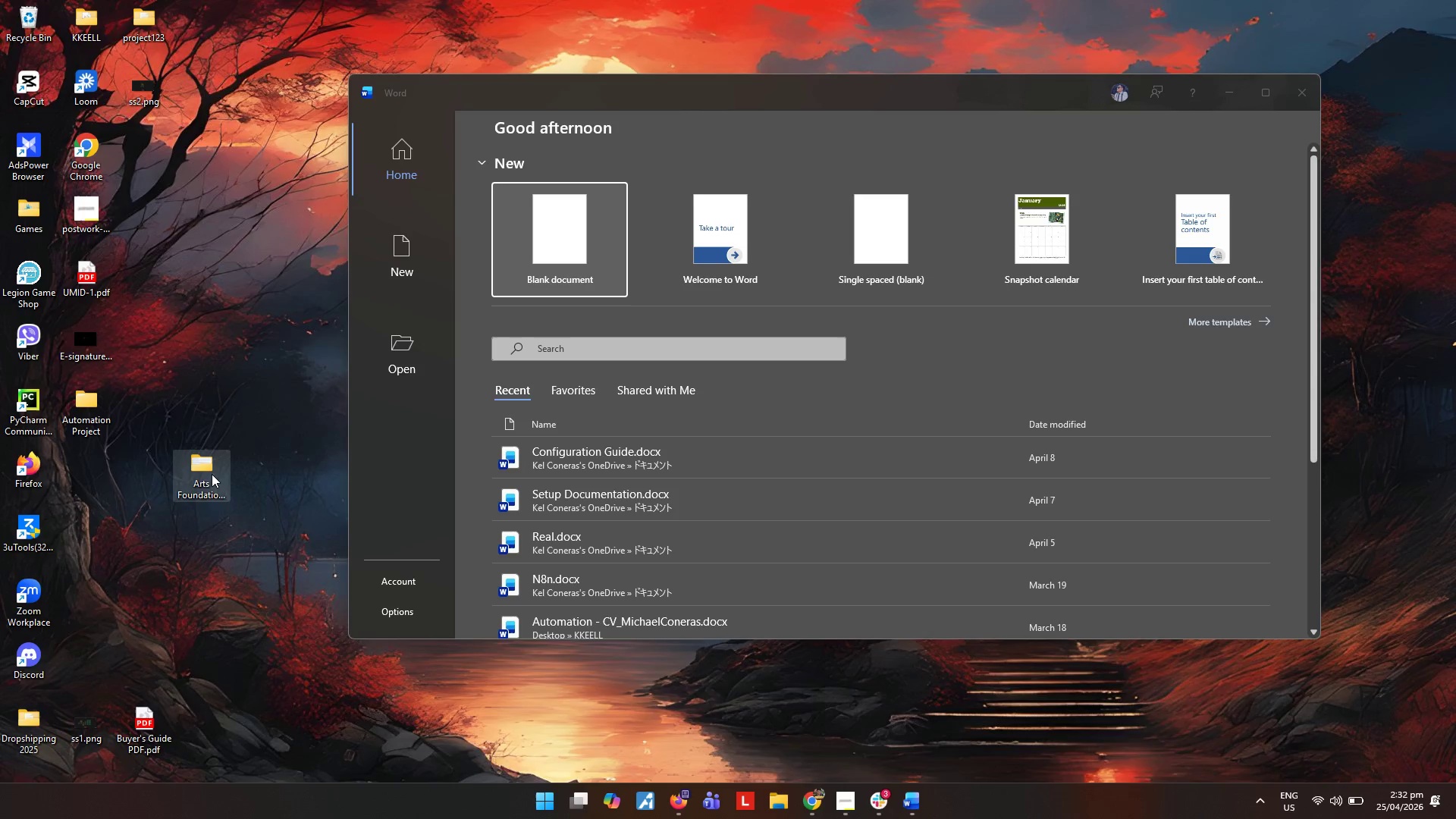 
left_click_drag(start_coordinate=[210, 475], to_coordinate=[86, 415])
 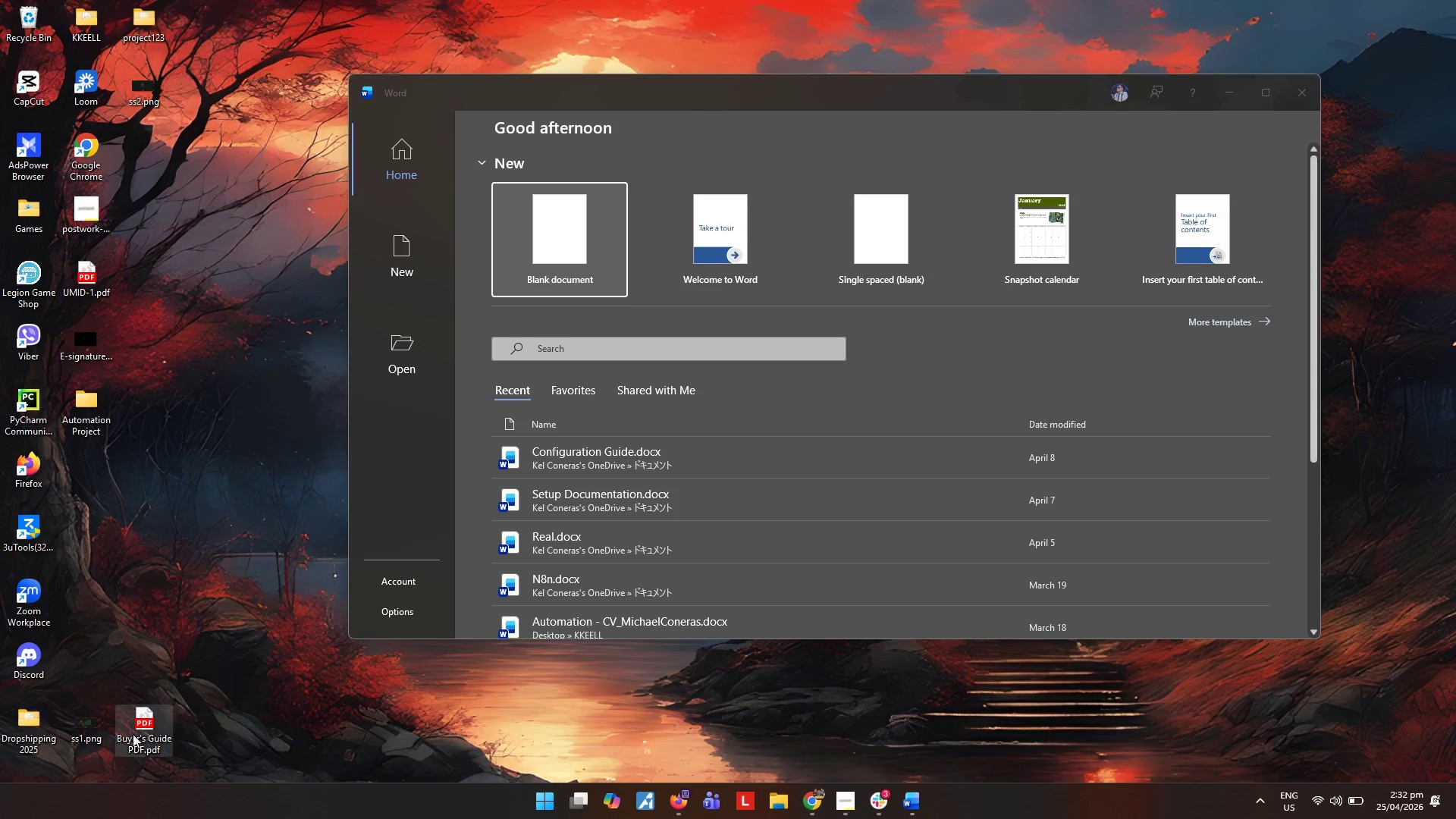 
left_click_drag(start_coordinate=[136, 736], to_coordinate=[97, 485])
 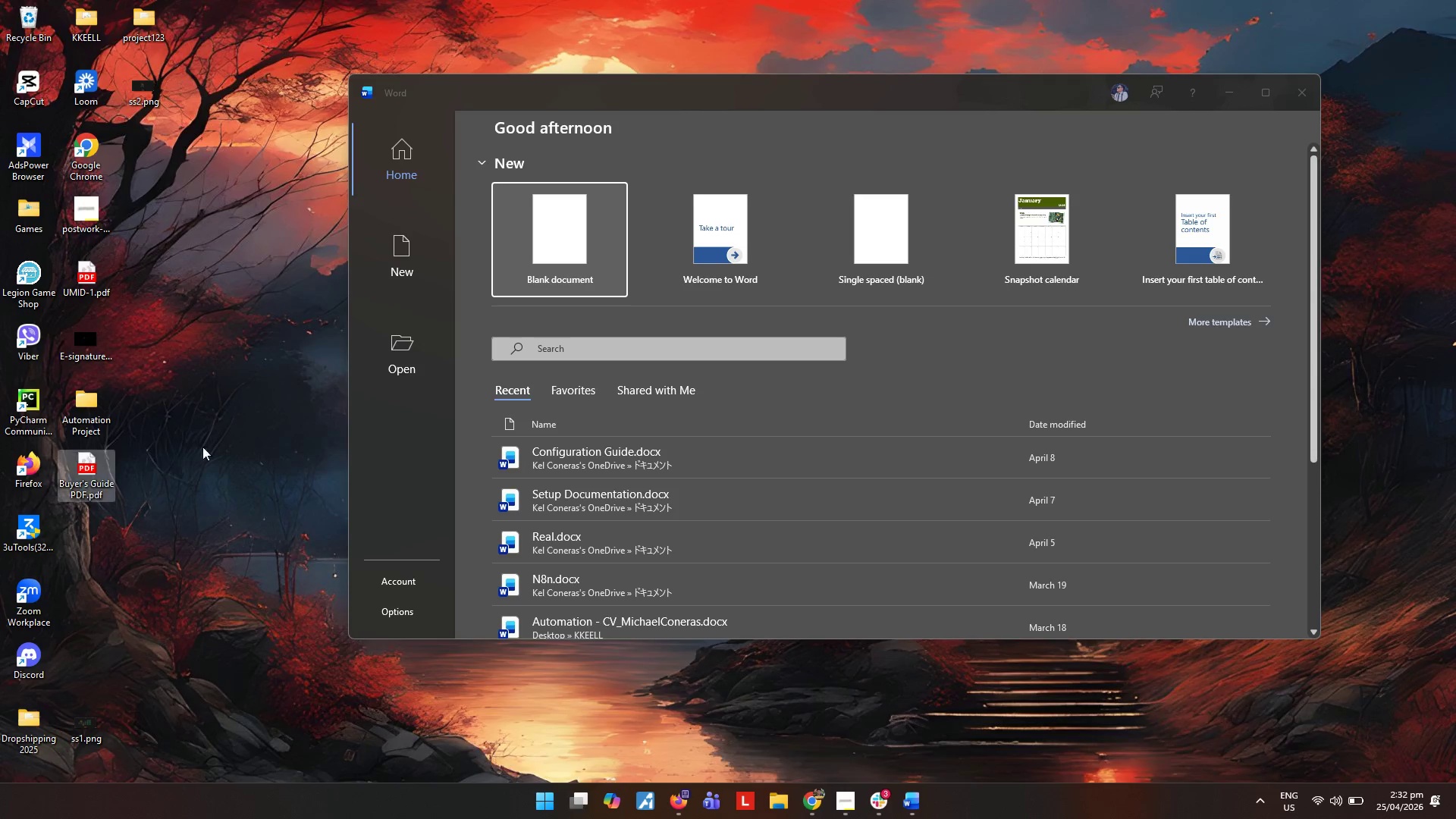 
left_click_drag(start_coordinate=[202, 446], to_coordinate=[202, 438])
 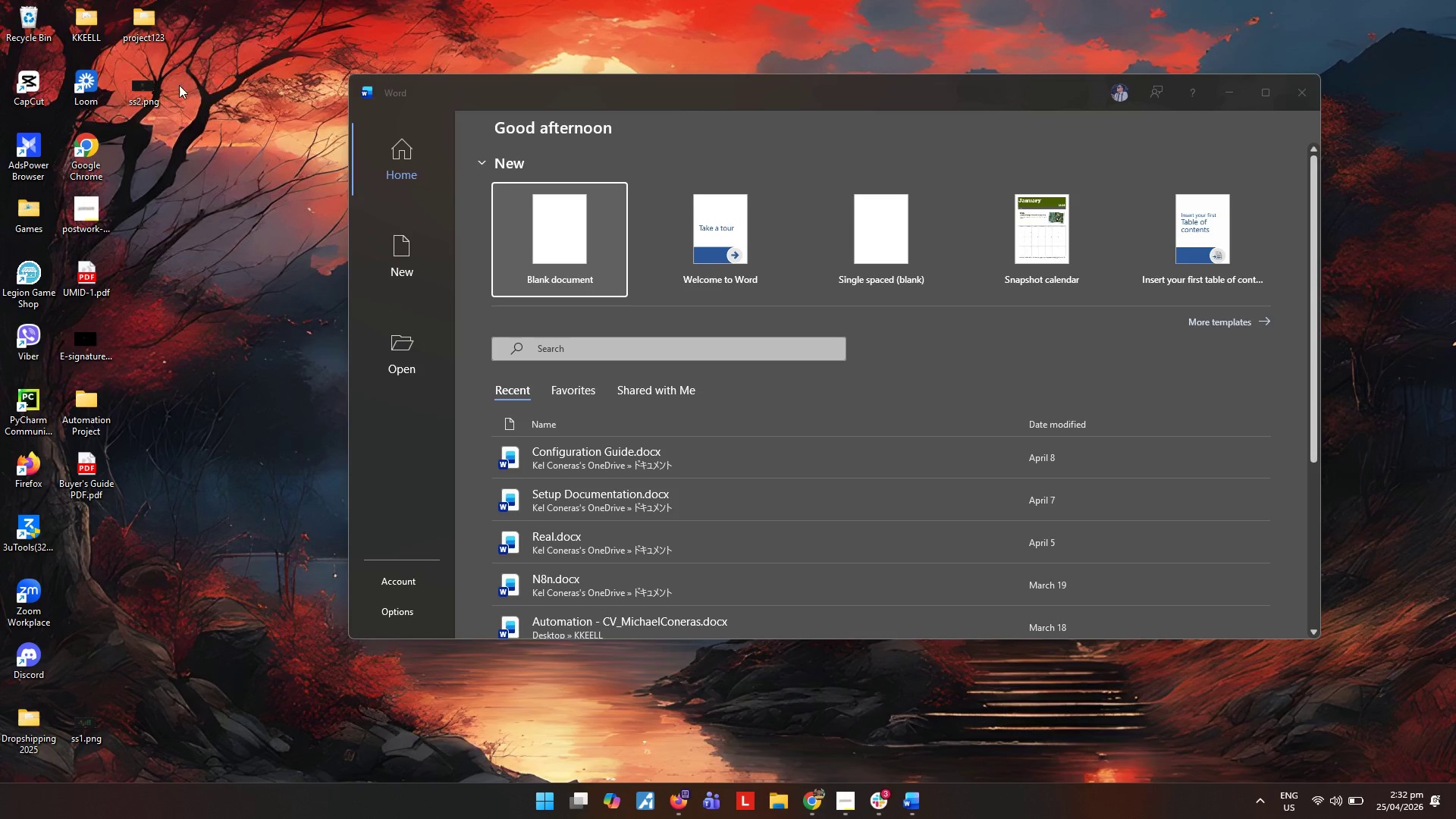 
left_click_drag(start_coordinate=[150, 86], to_coordinate=[80, 545])
 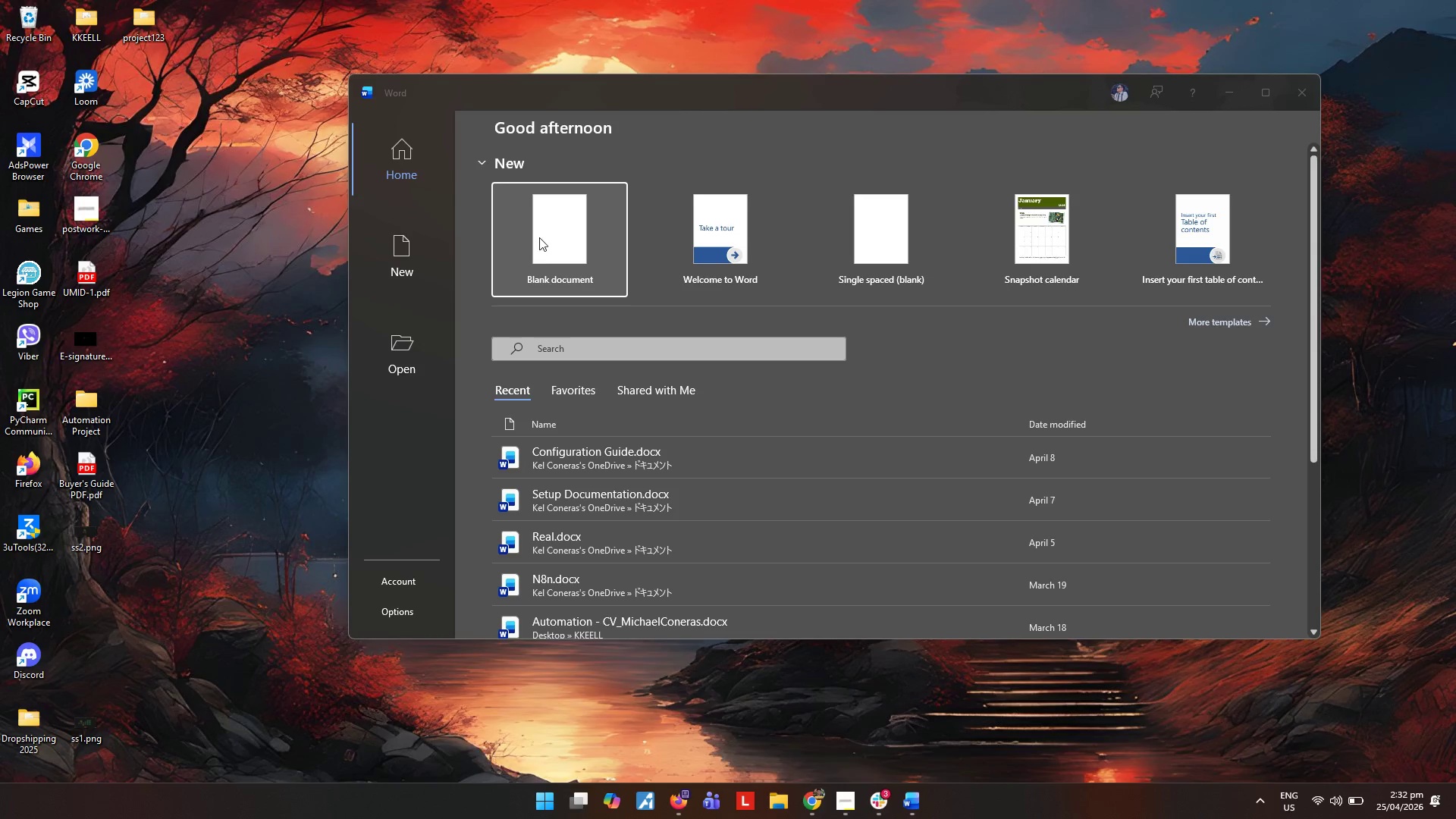 
double_click([539, 237])
 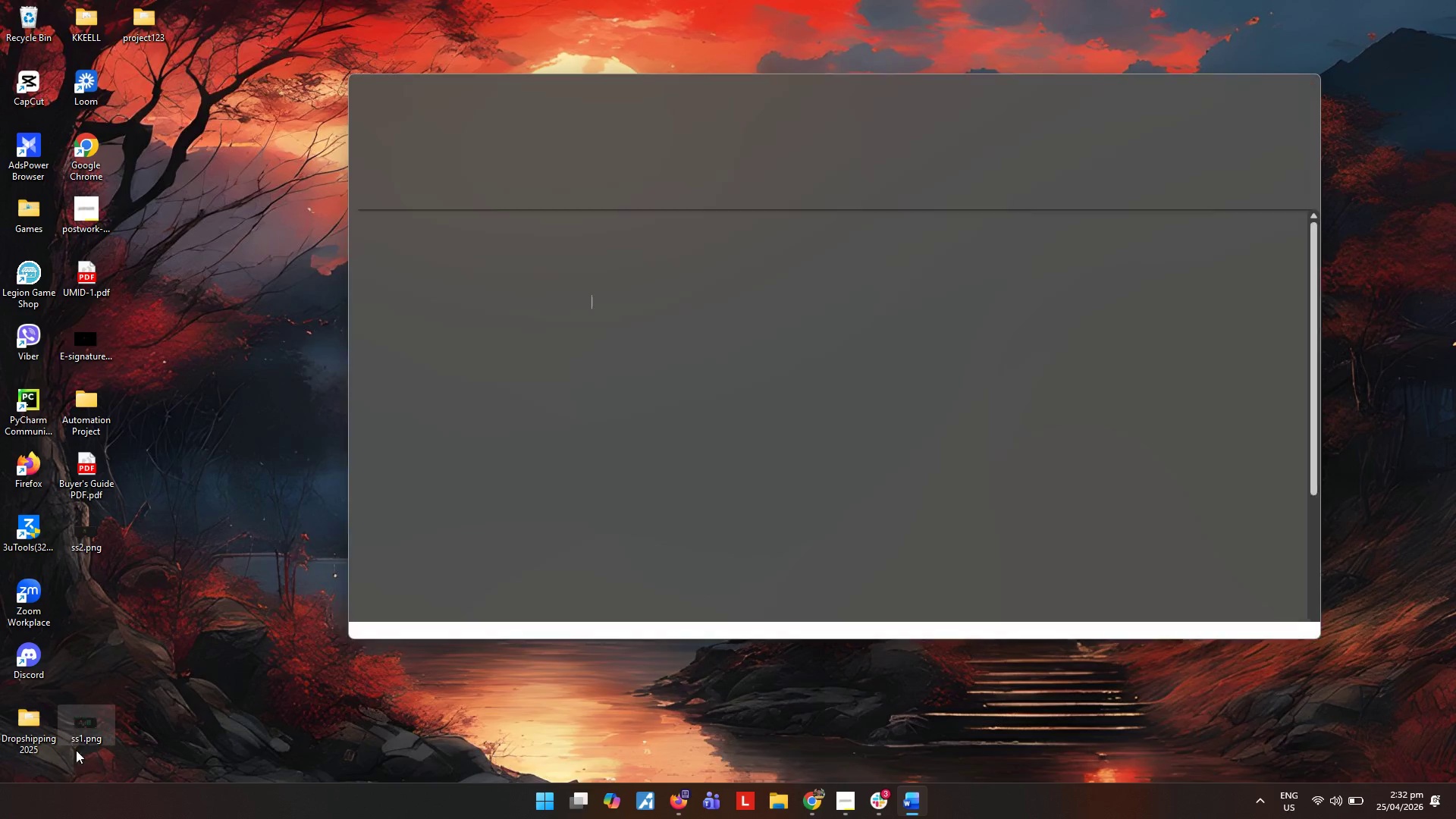 
left_click_drag(start_coordinate=[83, 742], to_coordinate=[86, 620])
 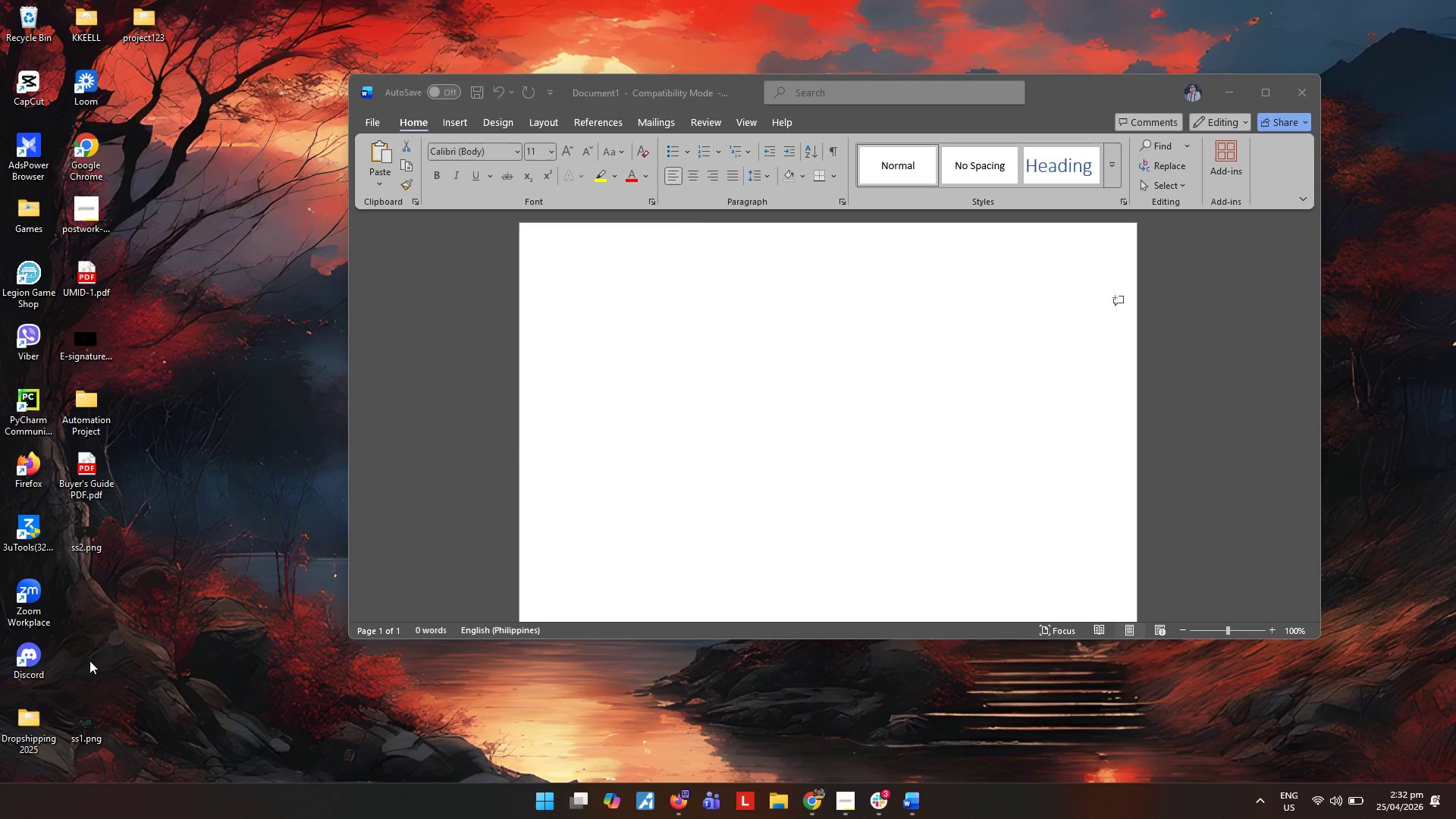 
left_click_drag(start_coordinate=[85, 546], to_coordinate=[130, 603])
 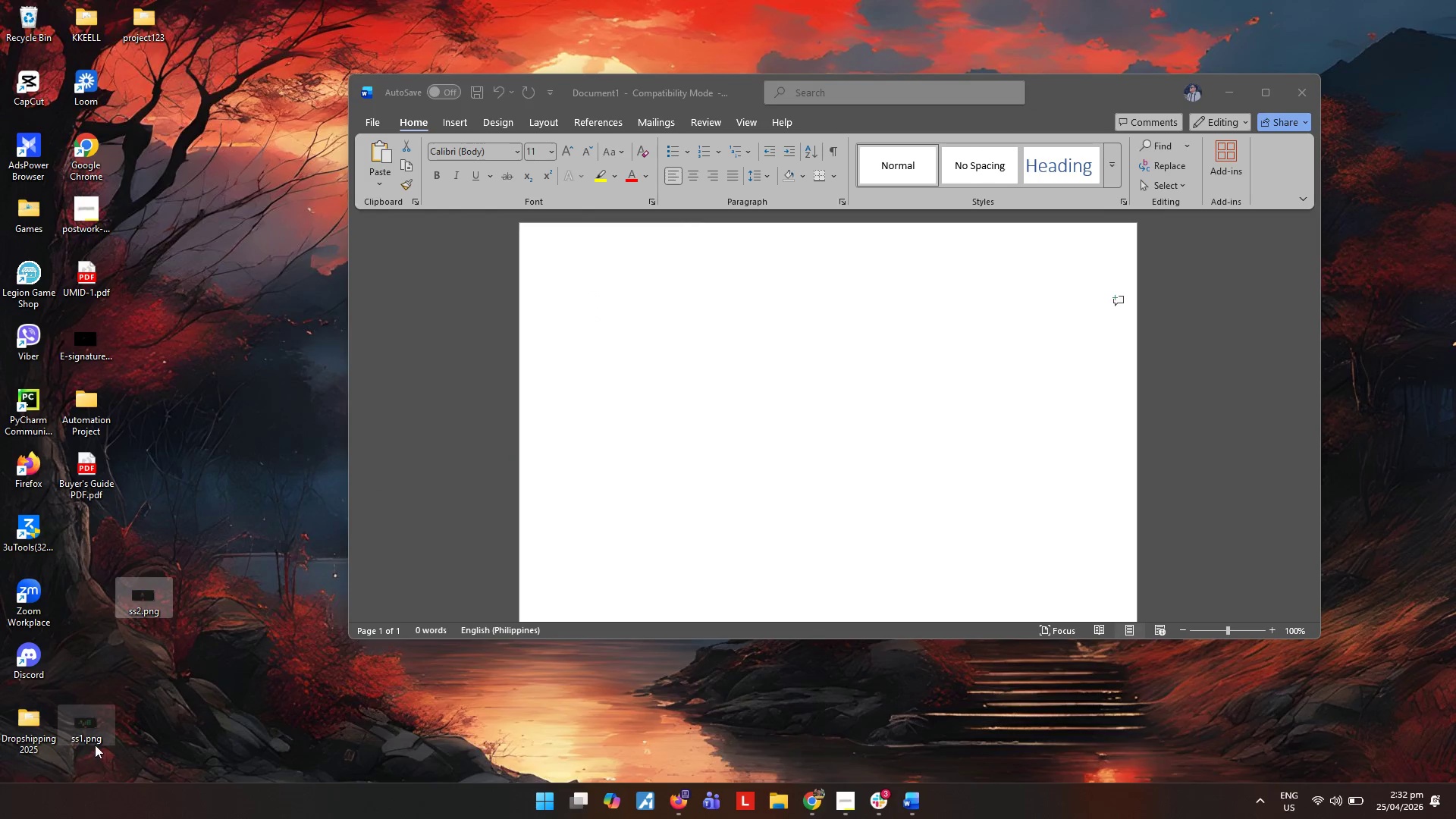 
left_click_drag(start_coordinate=[94, 745], to_coordinate=[176, 552])
 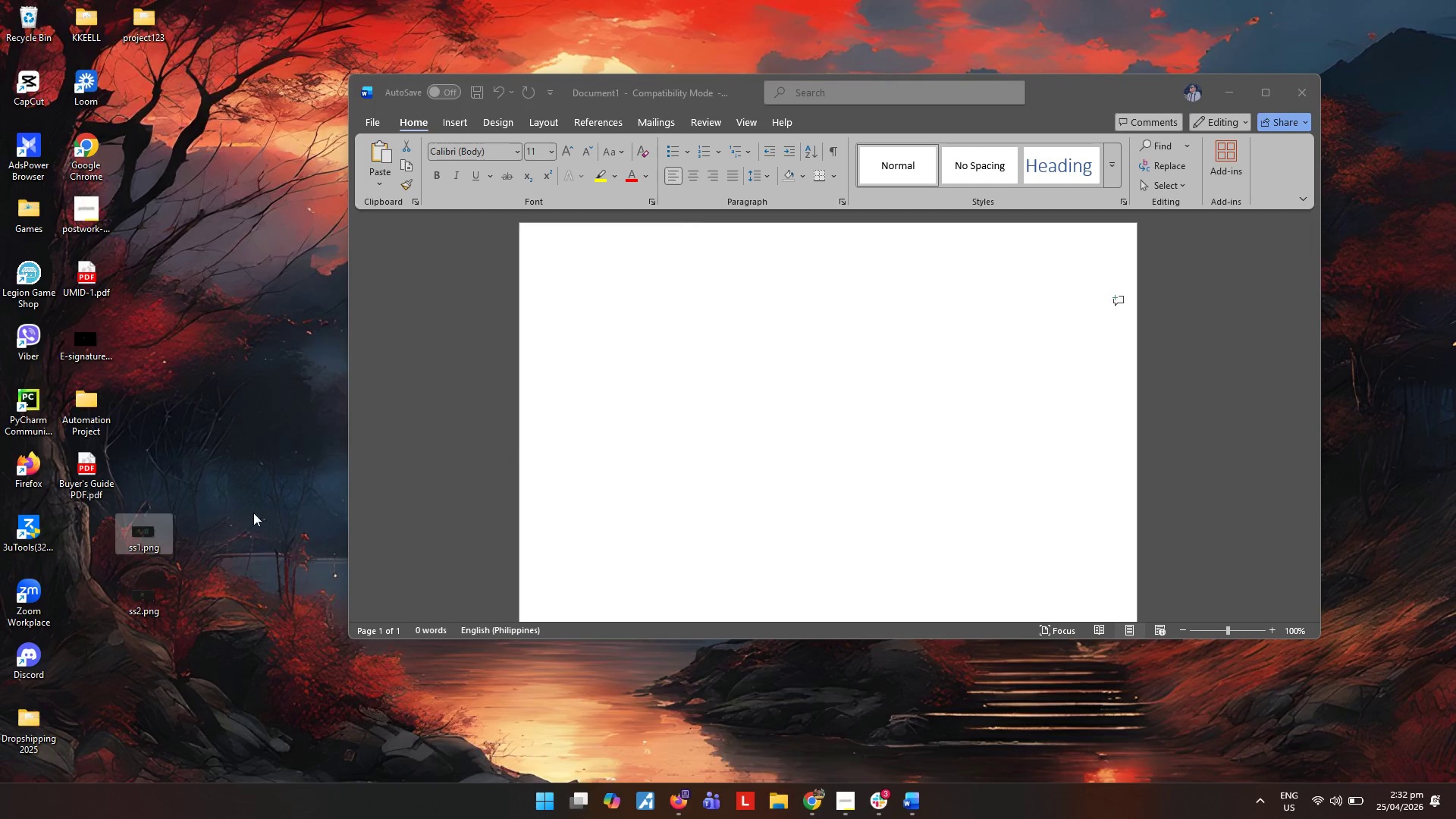 
left_click_drag(start_coordinate=[253, 496], to_coordinate=[249, 503])
 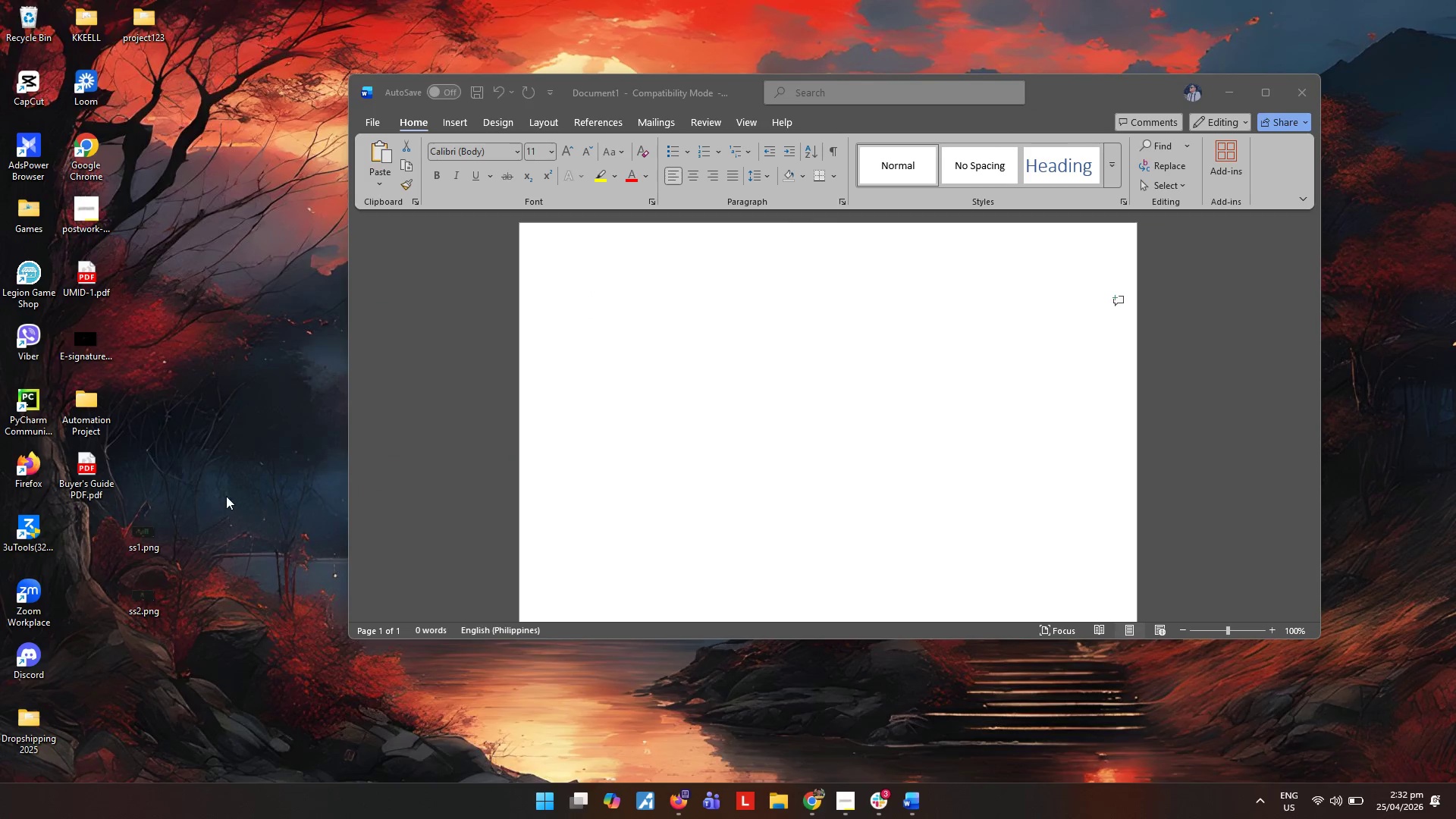 
left_click_drag(start_coordinate=[225, 496], to_coordinate=[111, 633])
 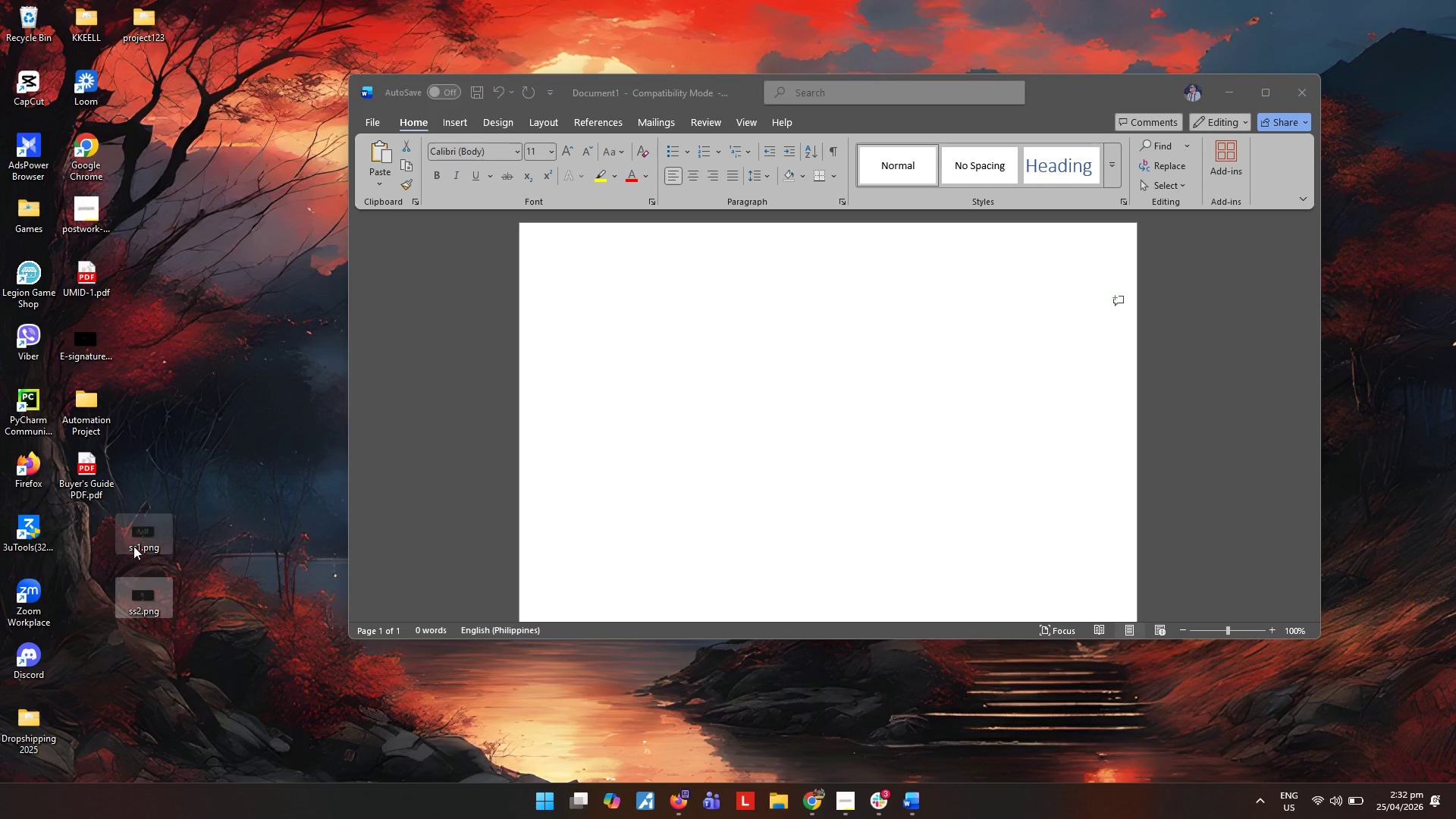 
left_click_drag(start_coordinate=[133, 545], to_coordinate=[796, 444])
 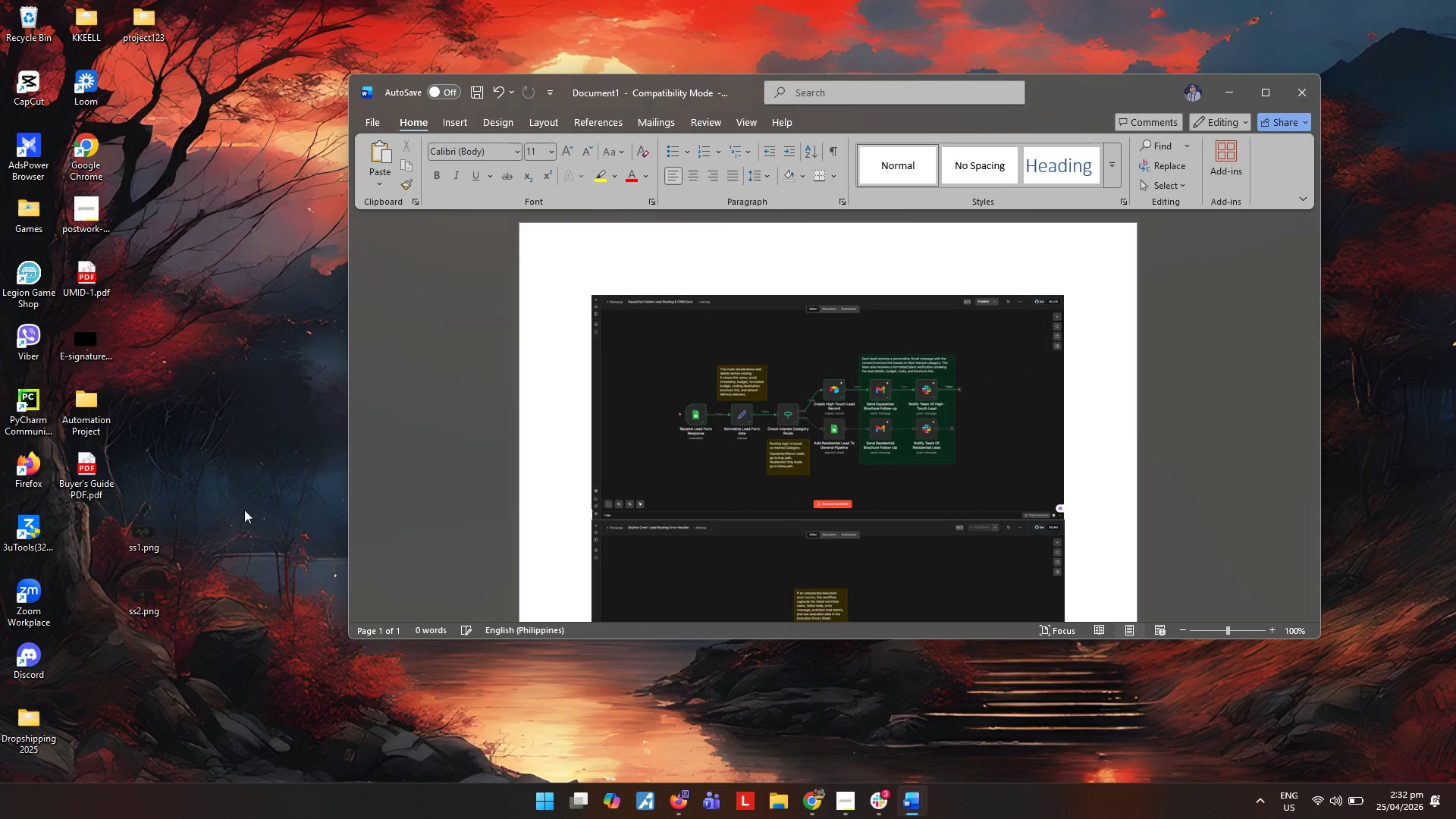 
left_click_drag(start_coordinate=[229, 515], to_coordinate=[105, 654])
 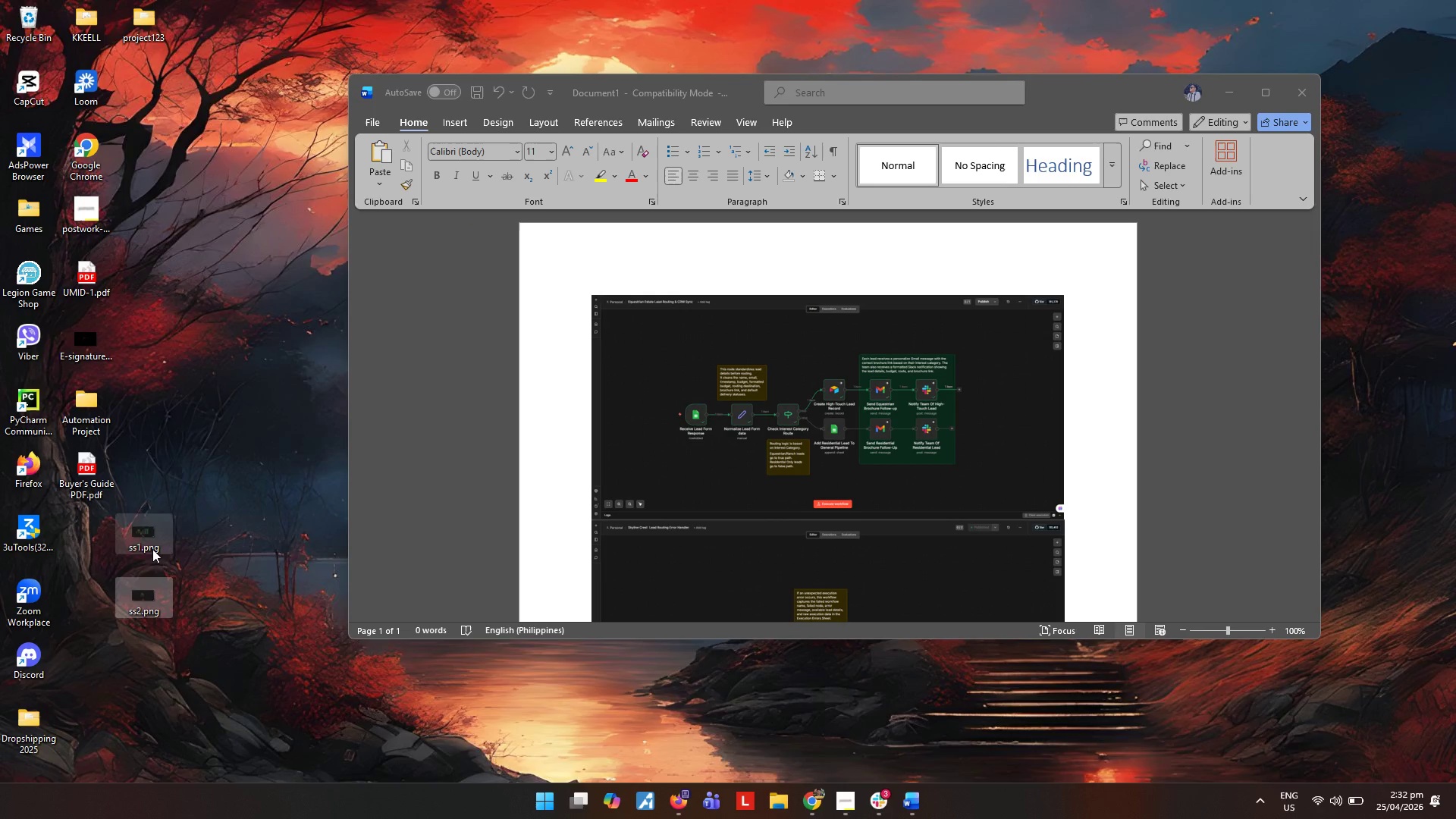 
left_click_drag(start_coordinate=[149, 545], to_coordinate=[67, 528])
 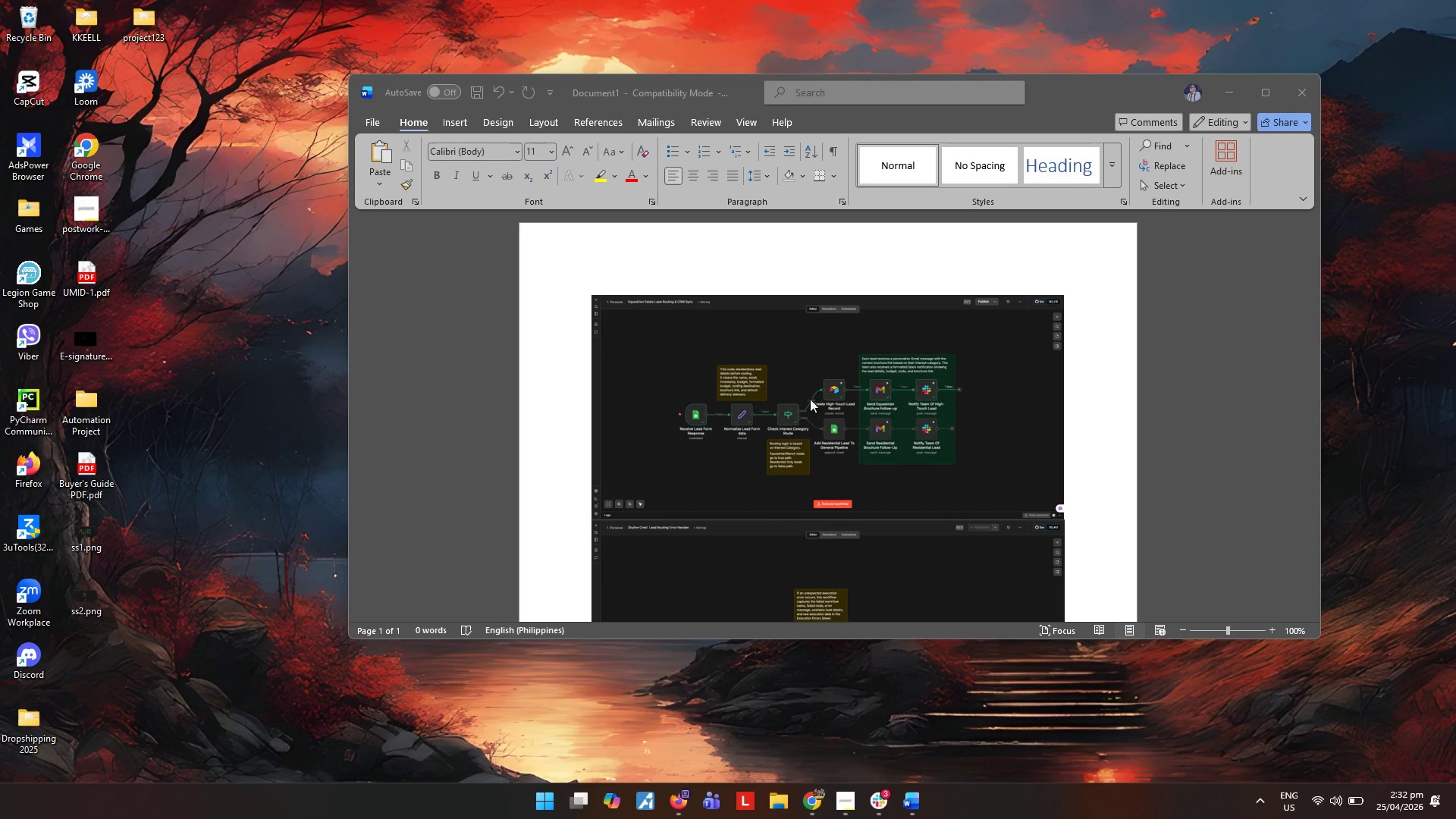 
left_click([813, 405])
 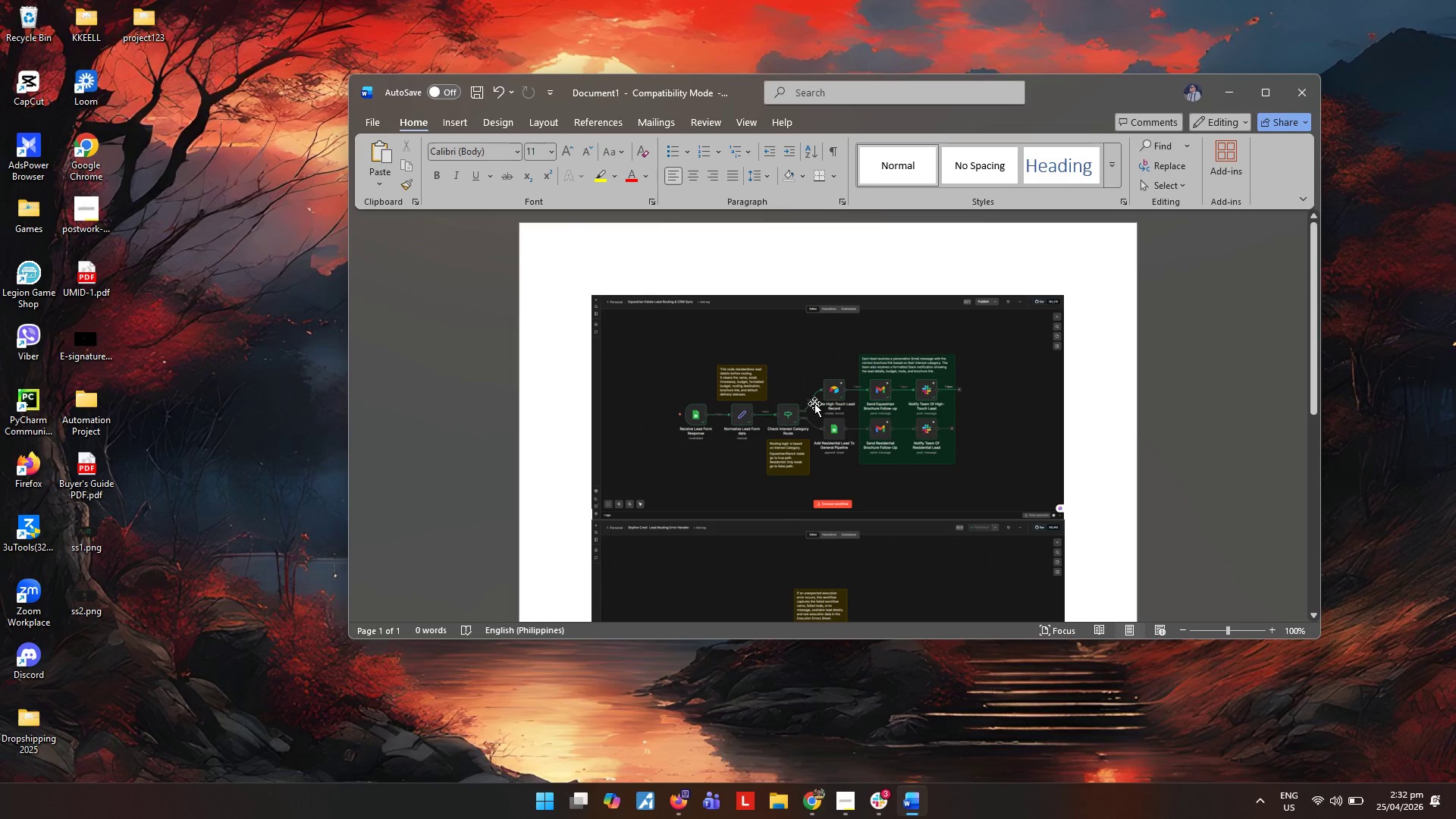 
key(Control+ControlLeft)
 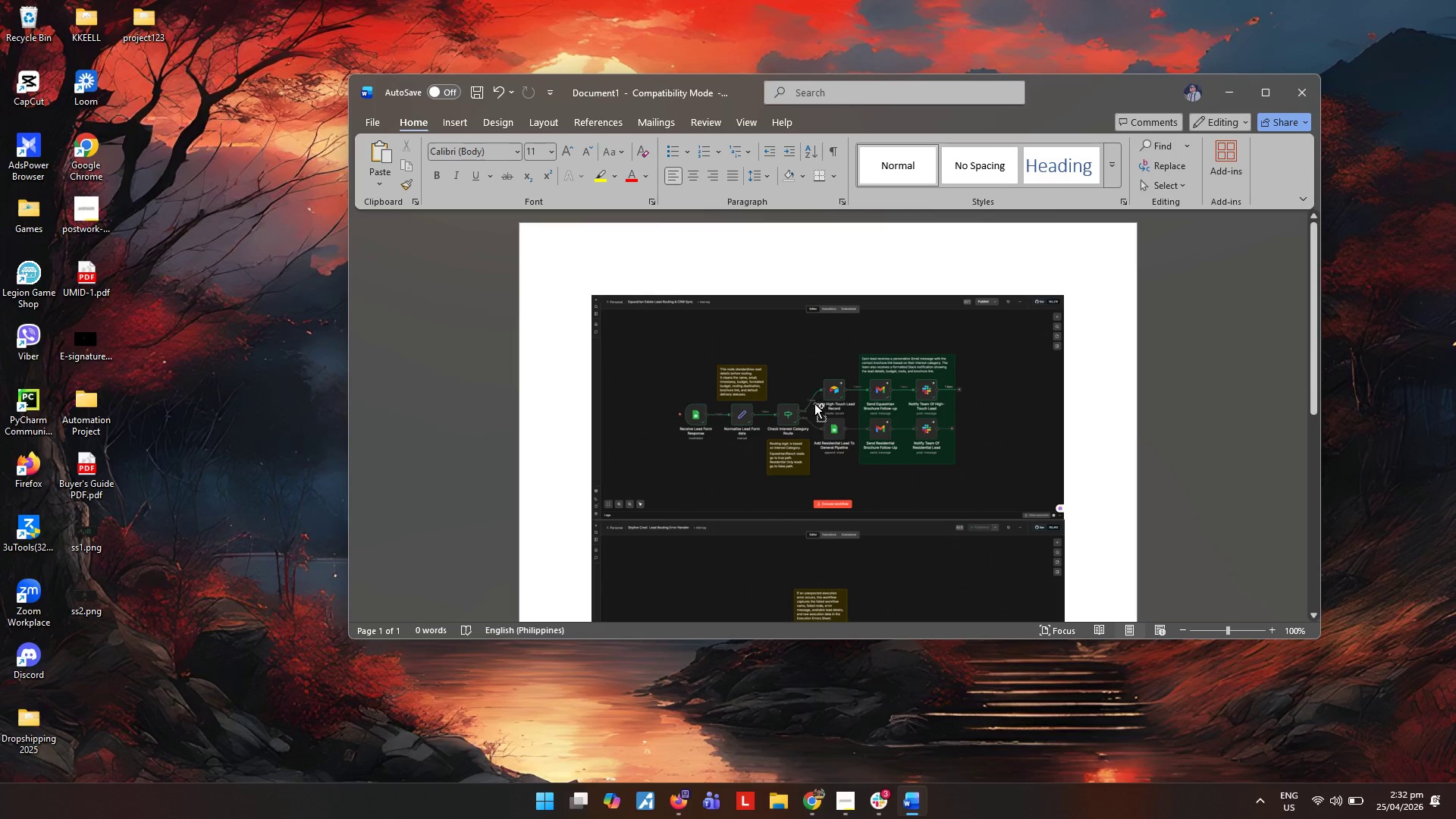 
key(Control+P)
 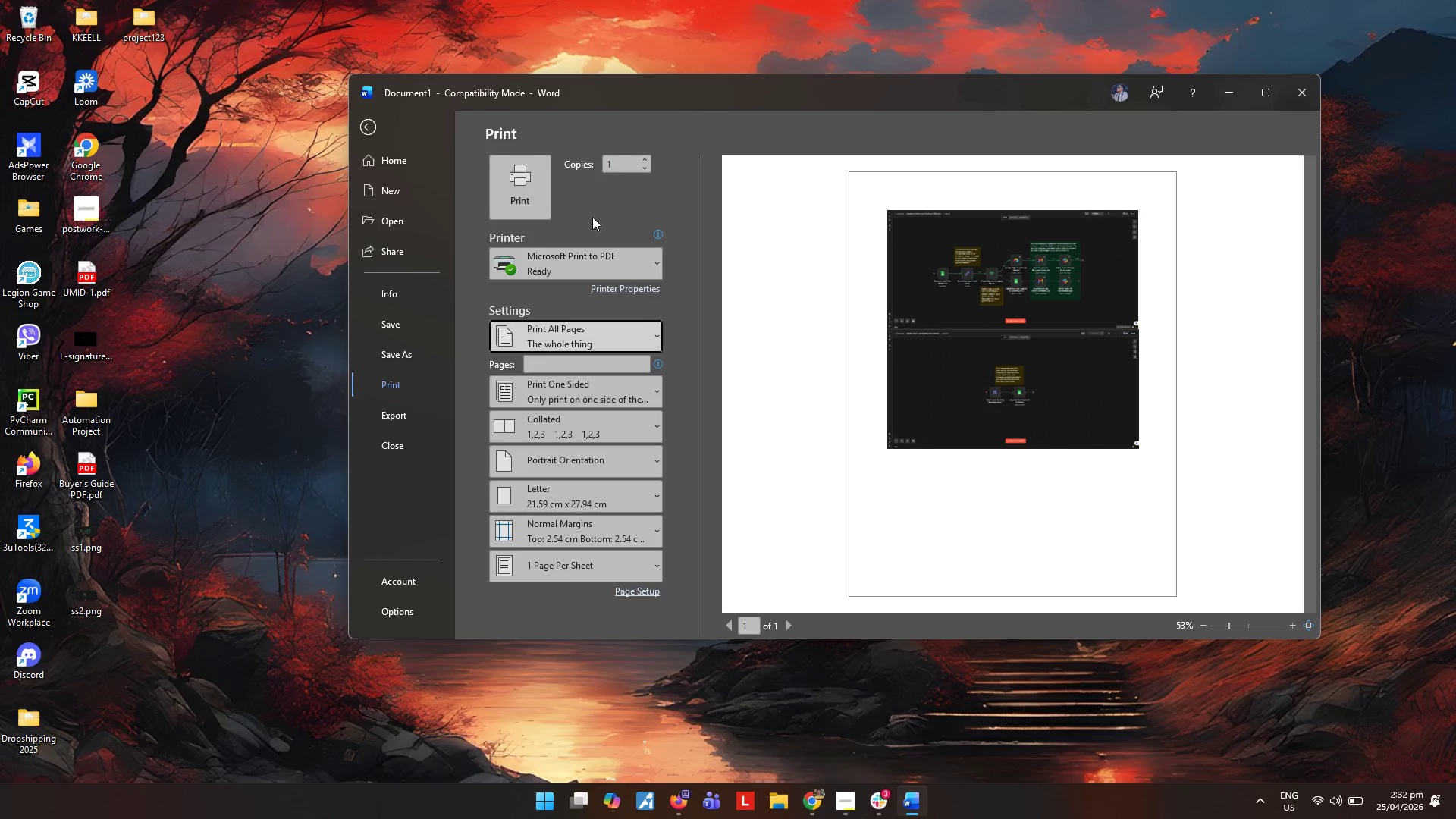 
left_click([527, 177])